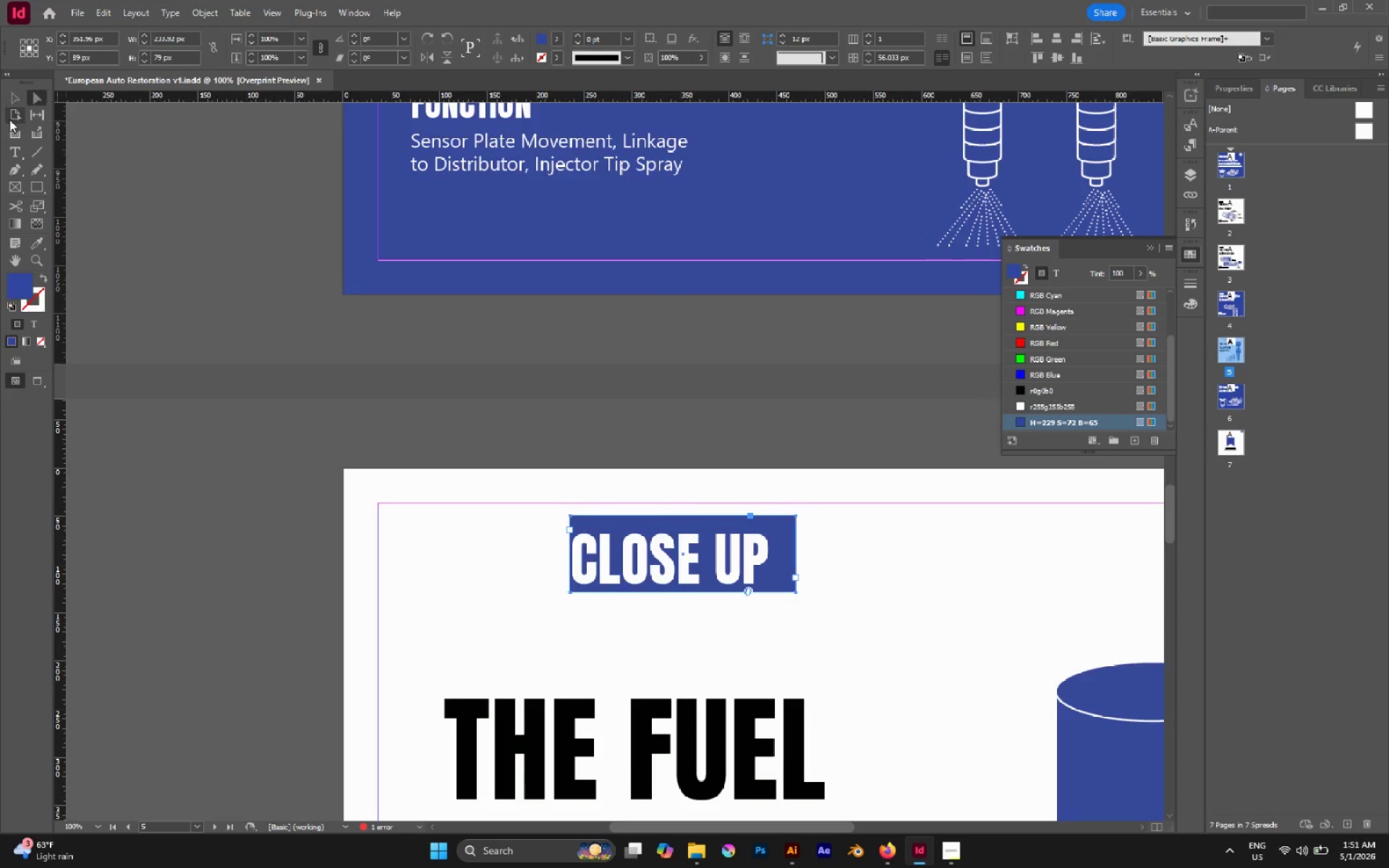 
key(A)
 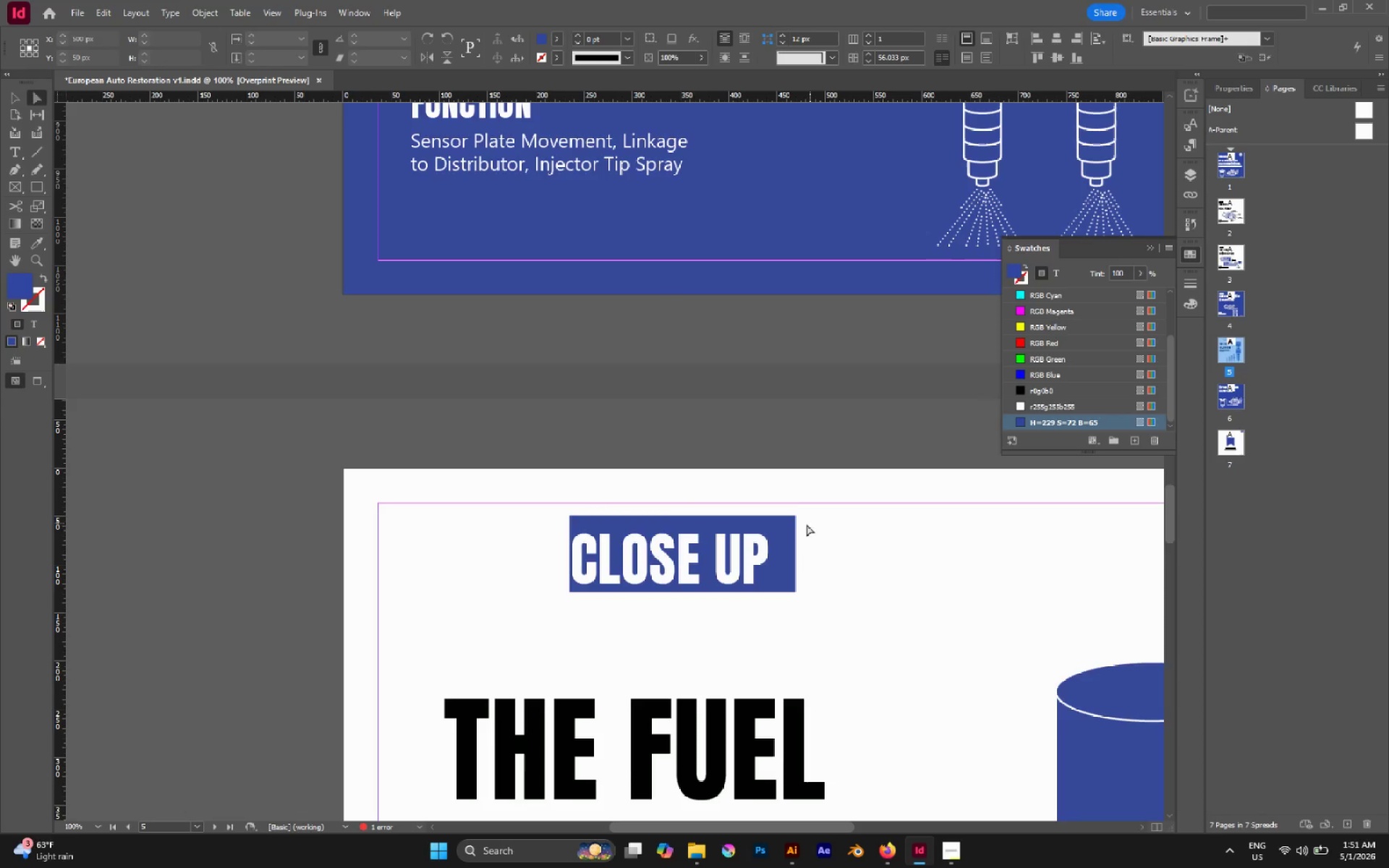 
left_click([792, 529])
 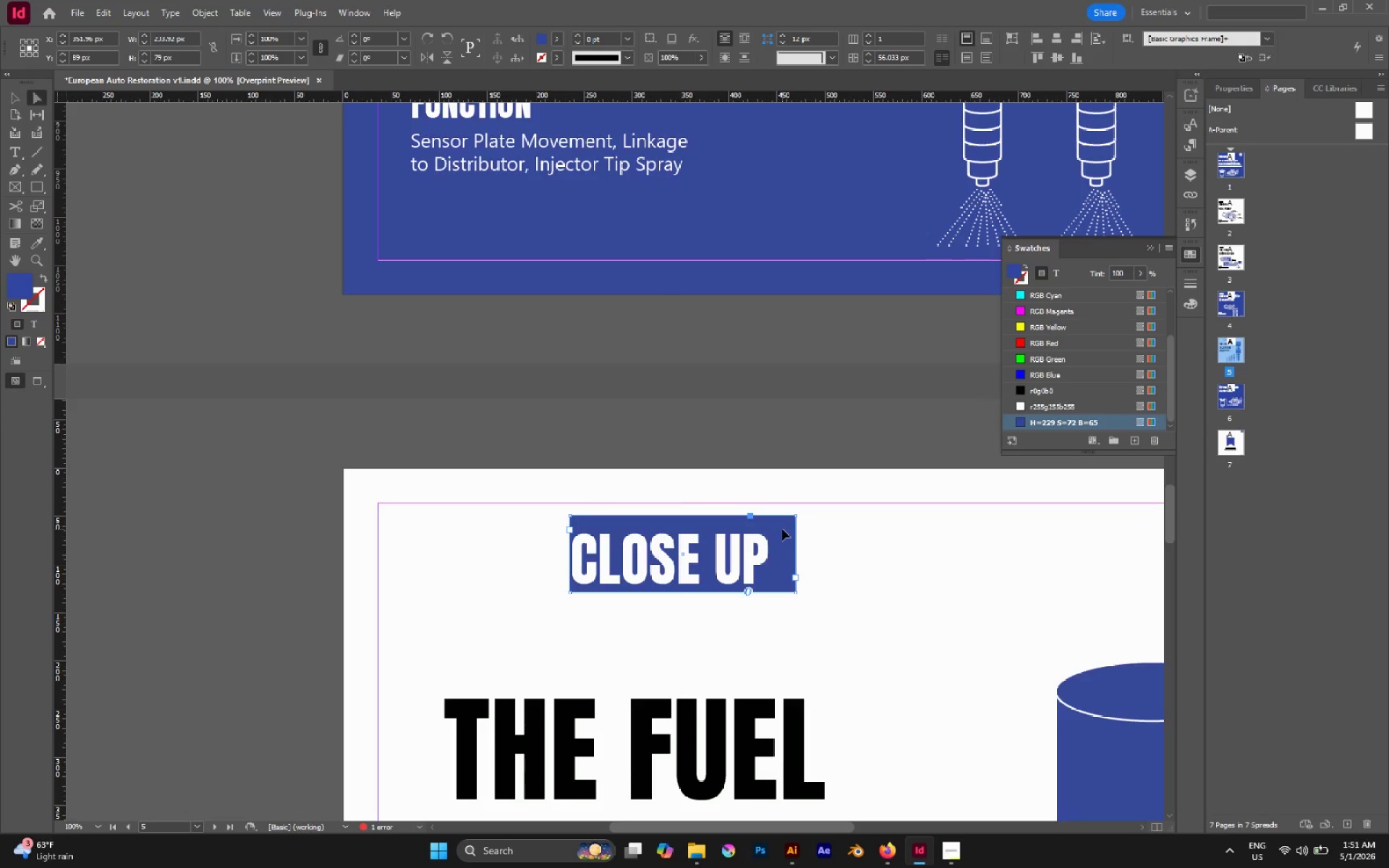 
left_click([782, 529])
 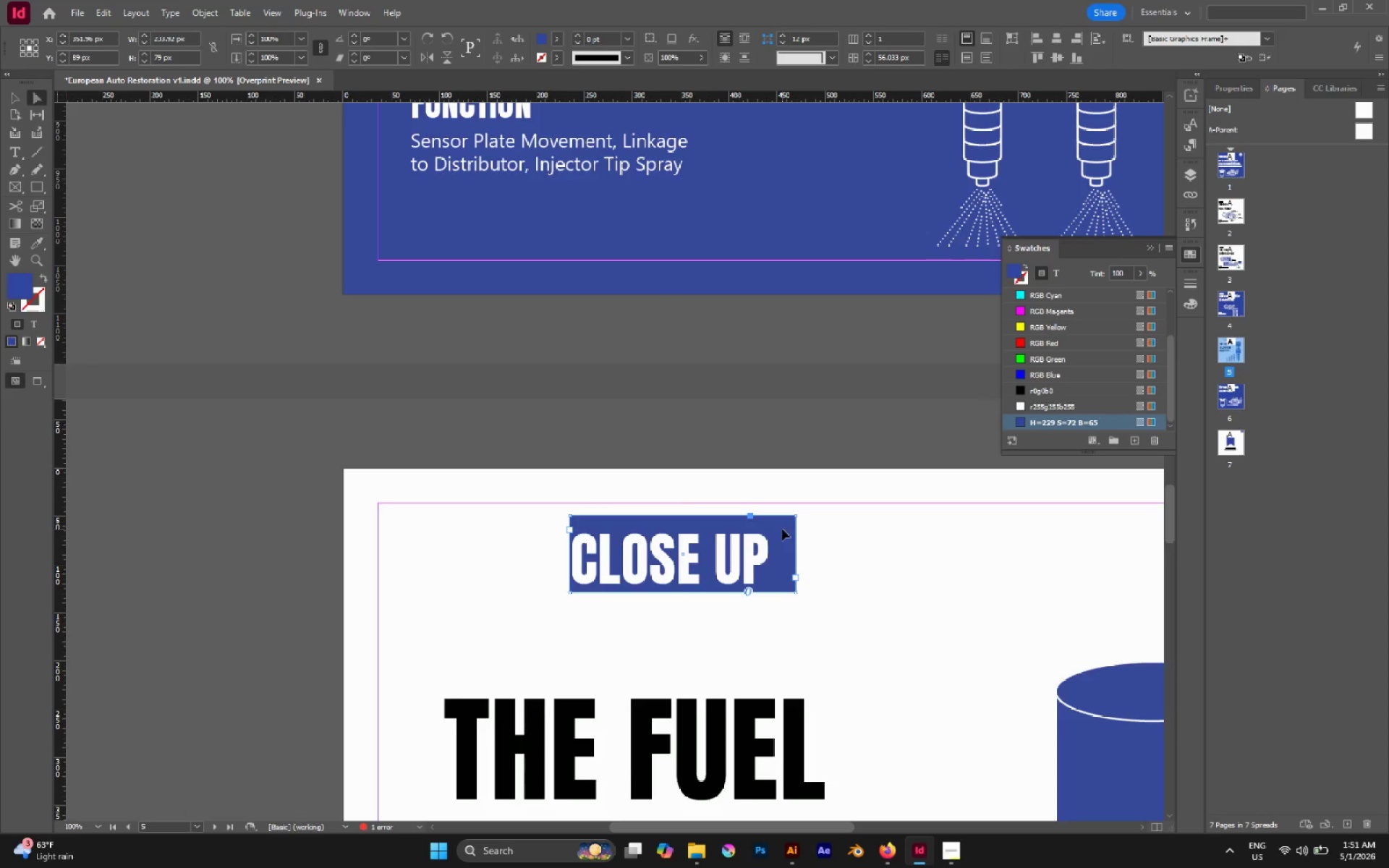 
double_click([782, 529])
 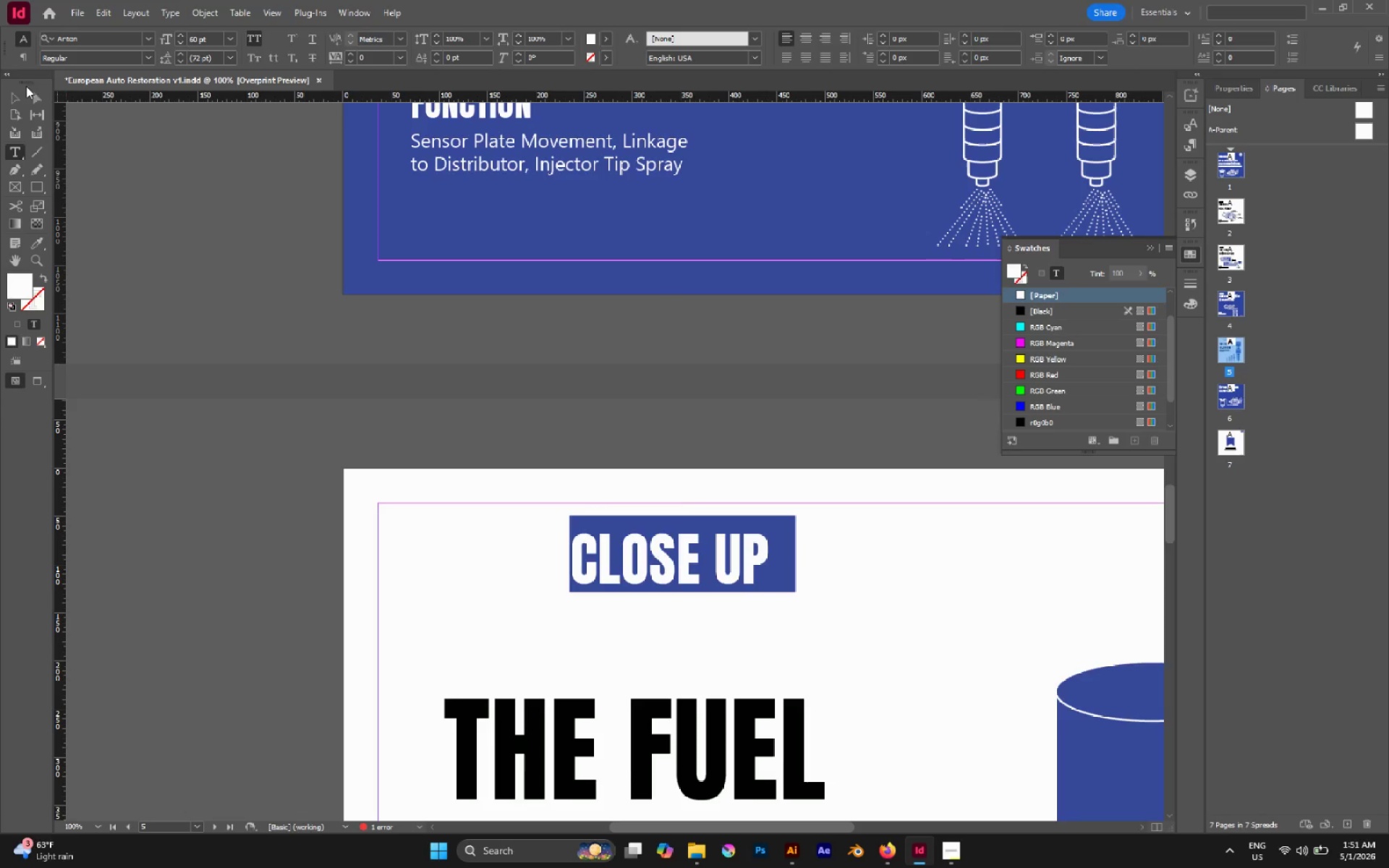 
left_click([35, 99])
 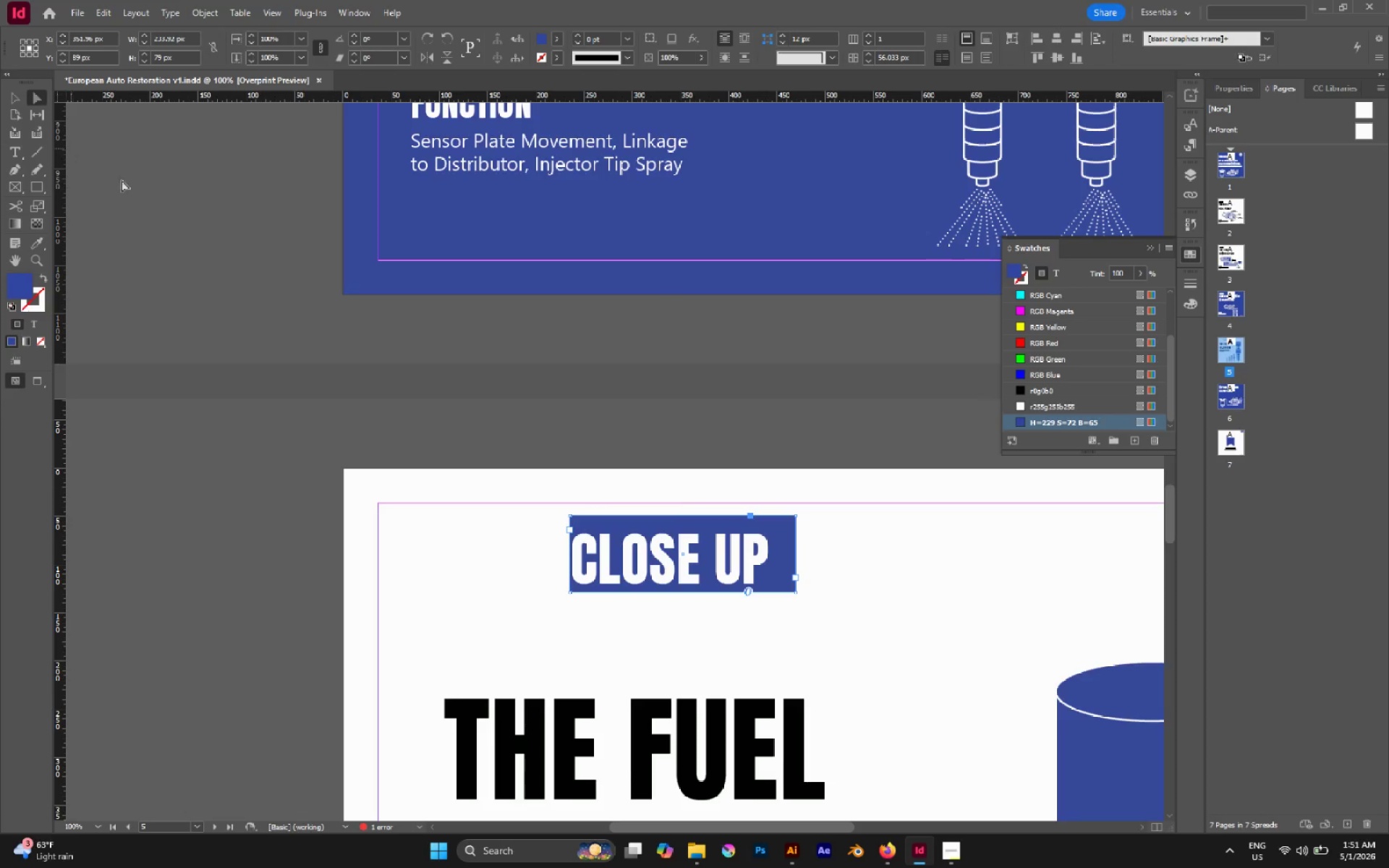 
key(Control+X)
 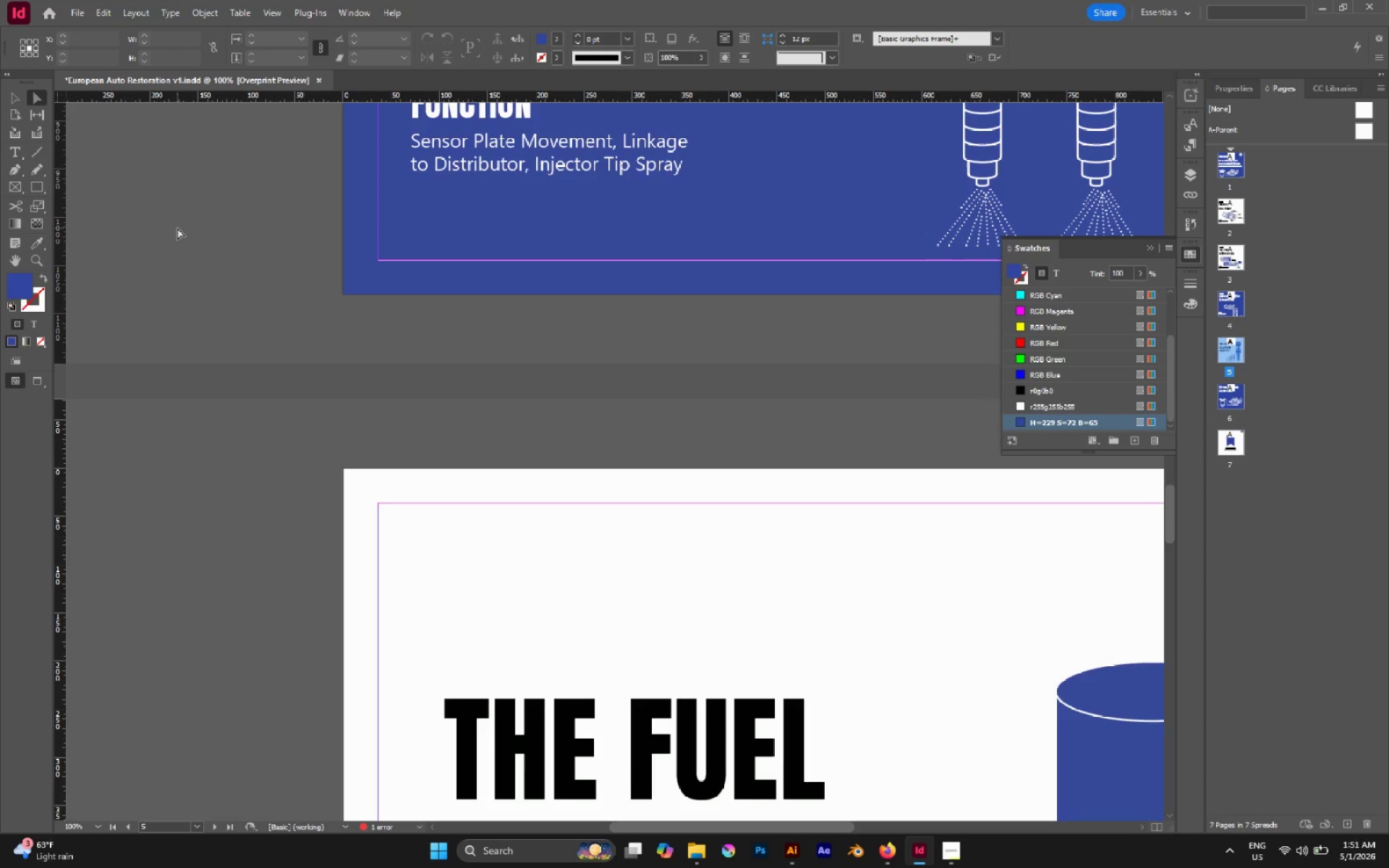 
key(Control+X)
 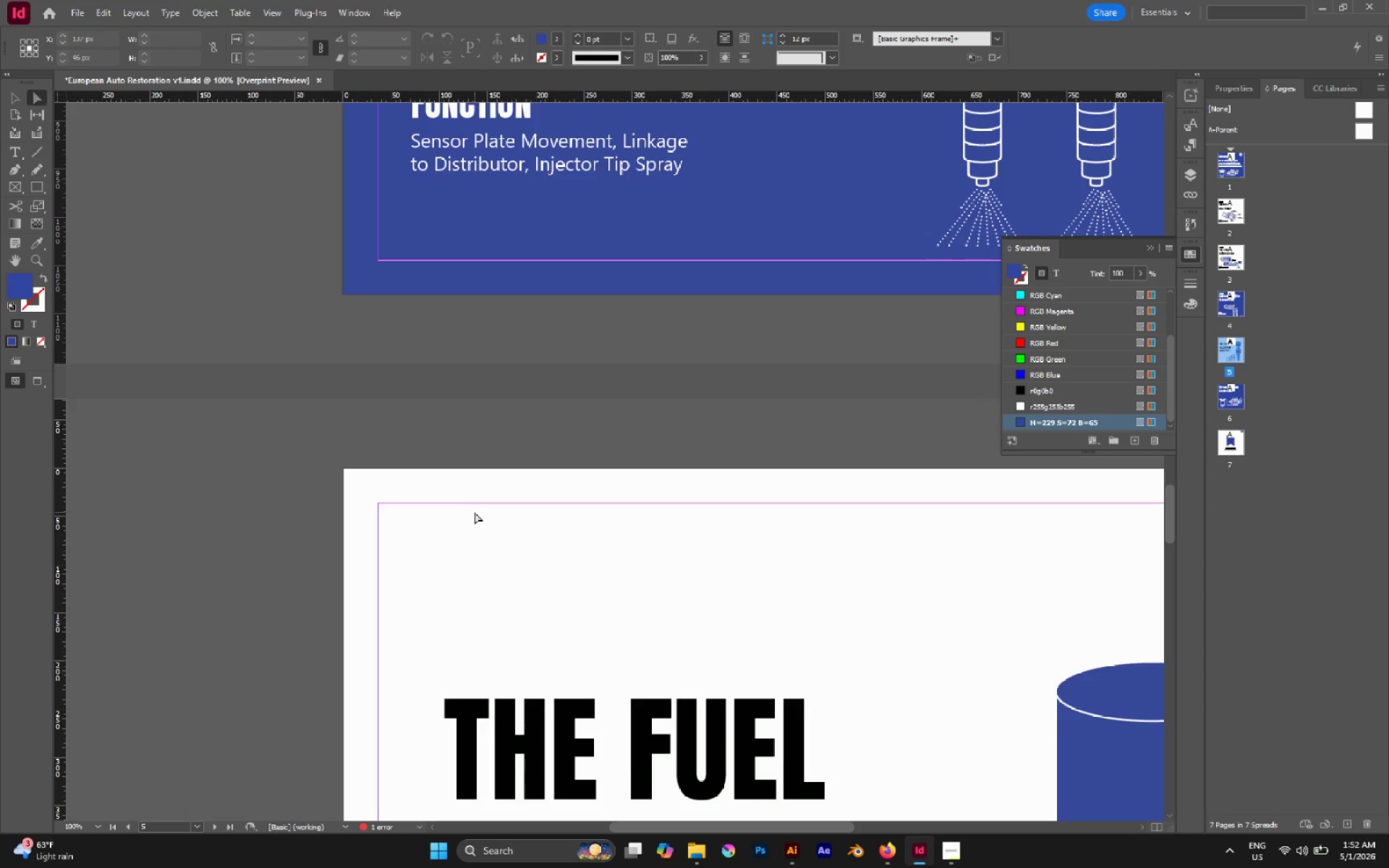 
key(Control+Z)
 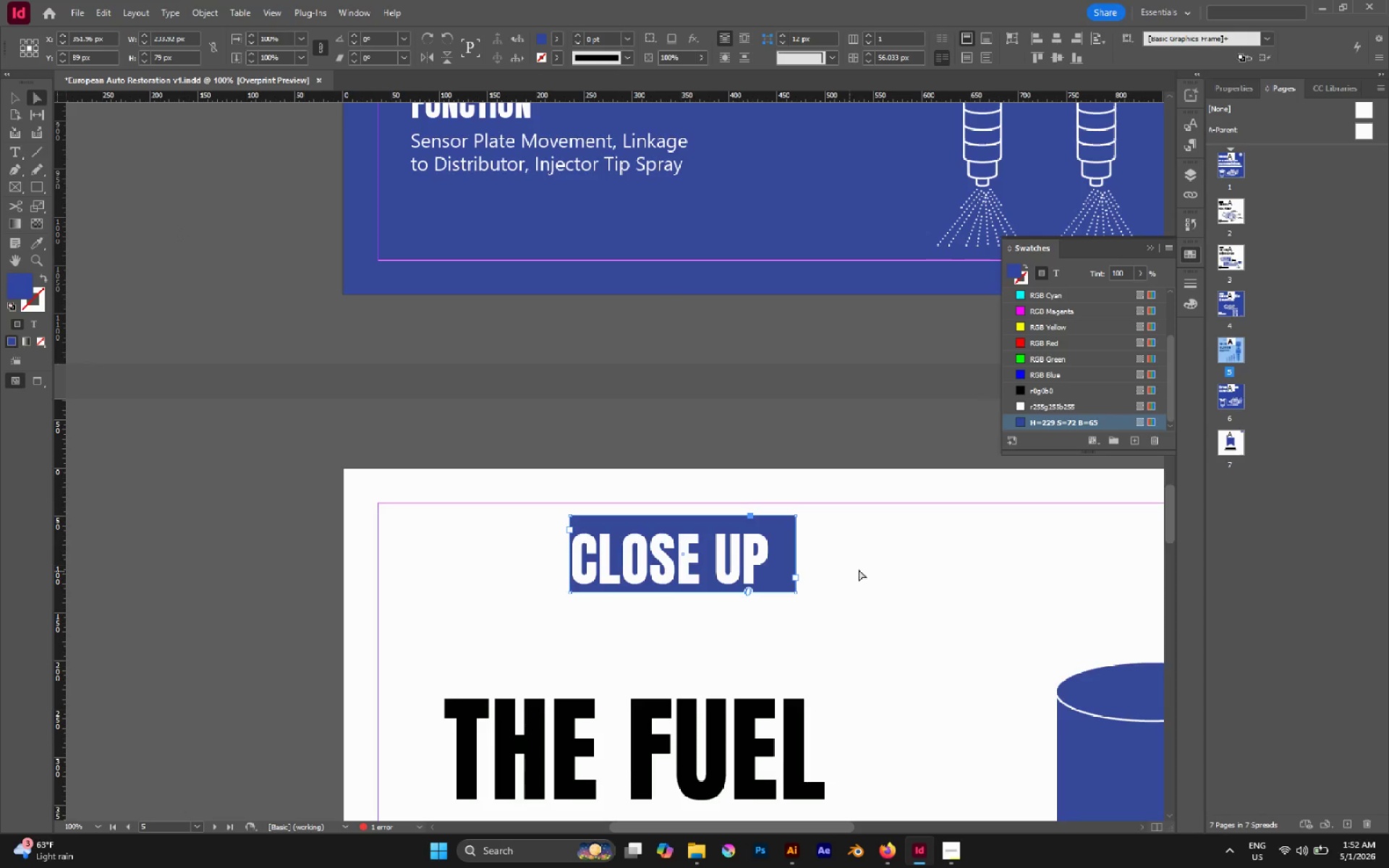 
left_click_drag(start_coordinate=[870, 490], to_coordinate=[734, 624])
 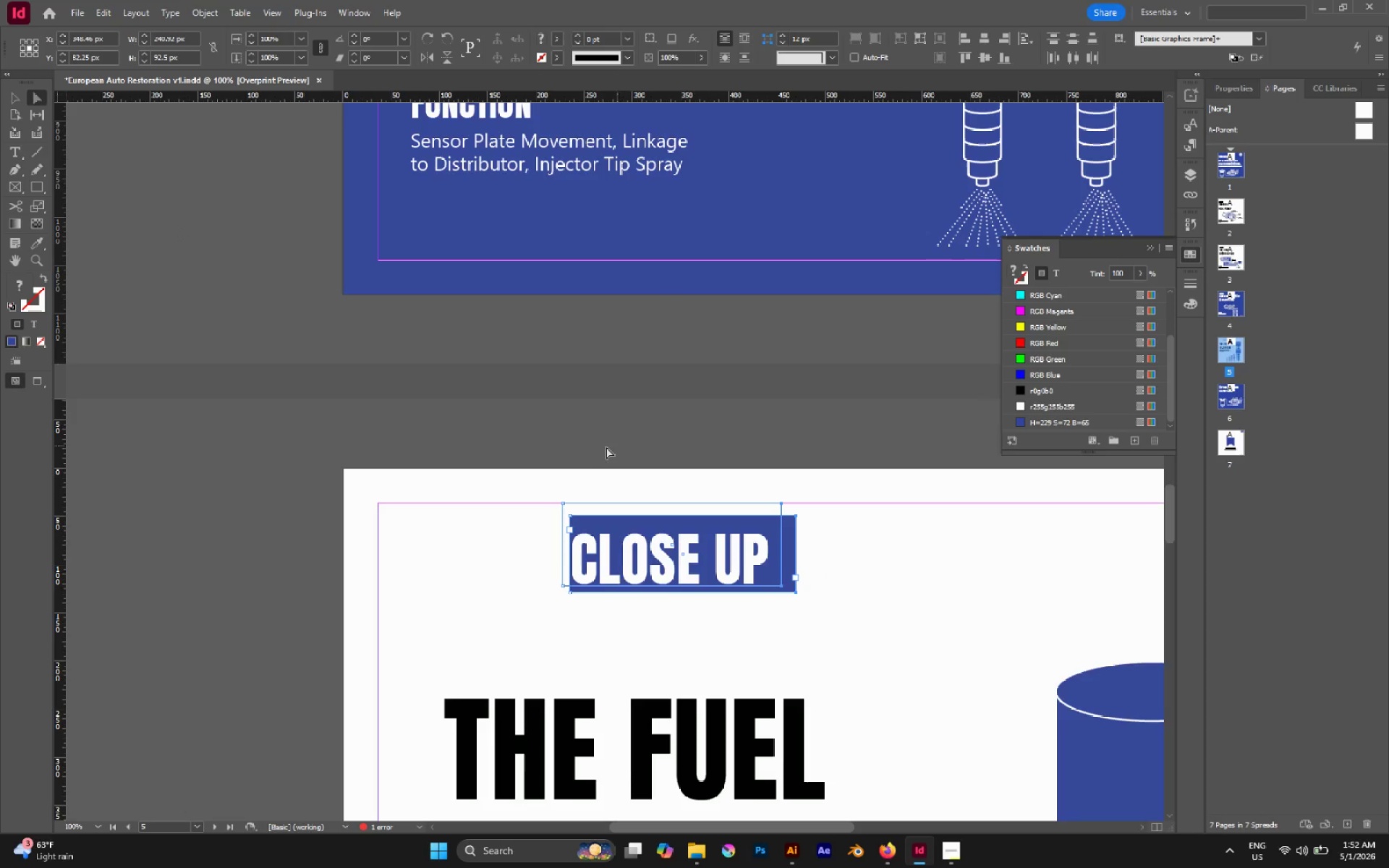 
hold_key(key=AltLeft, duration=1.22)
left_click_drag(start_coordinate=[548, 479], to_coordinate=[577, 509])
 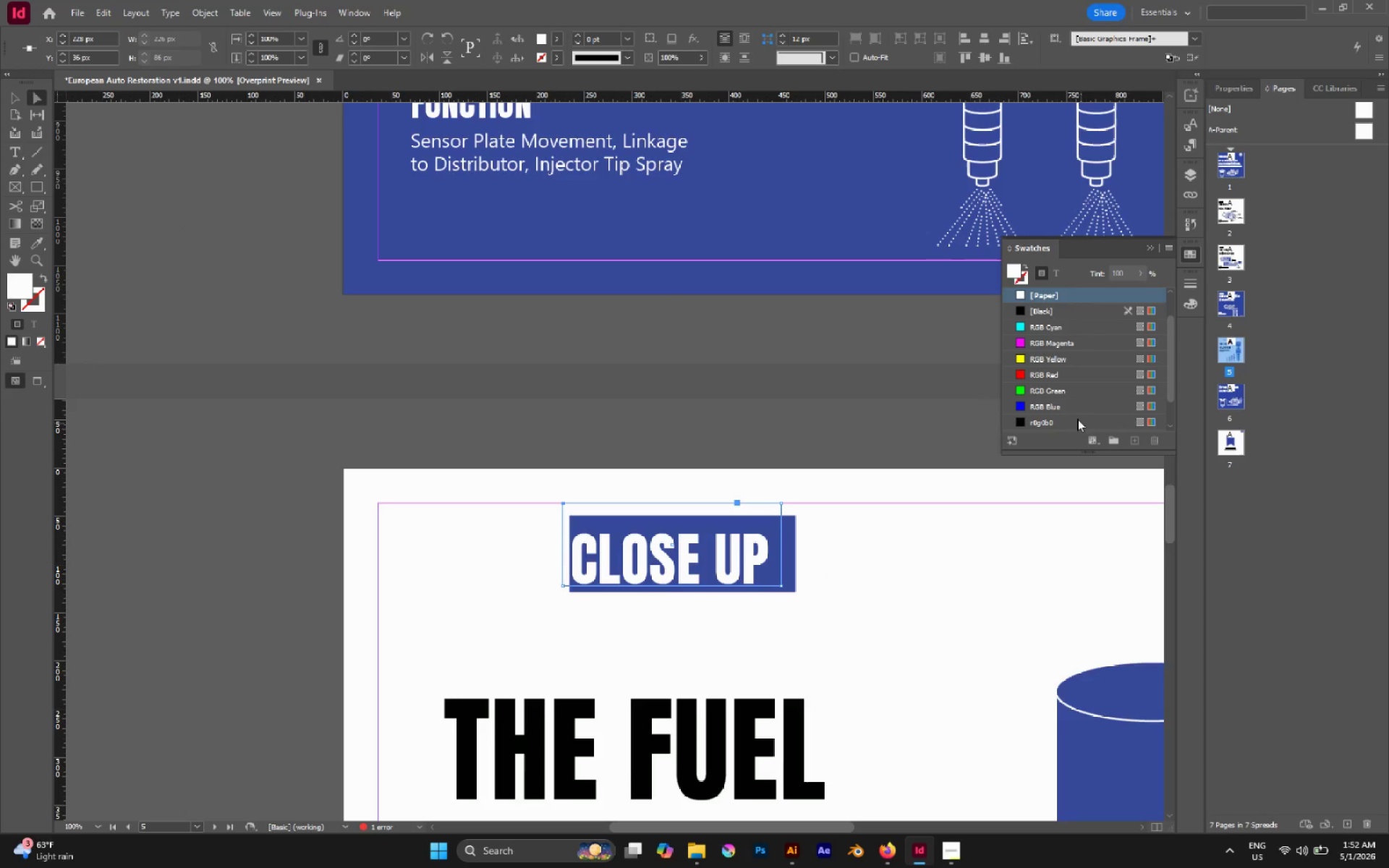 
scroll: coordinate [1047, 407], scroll_direction: down, amount: 7.0
 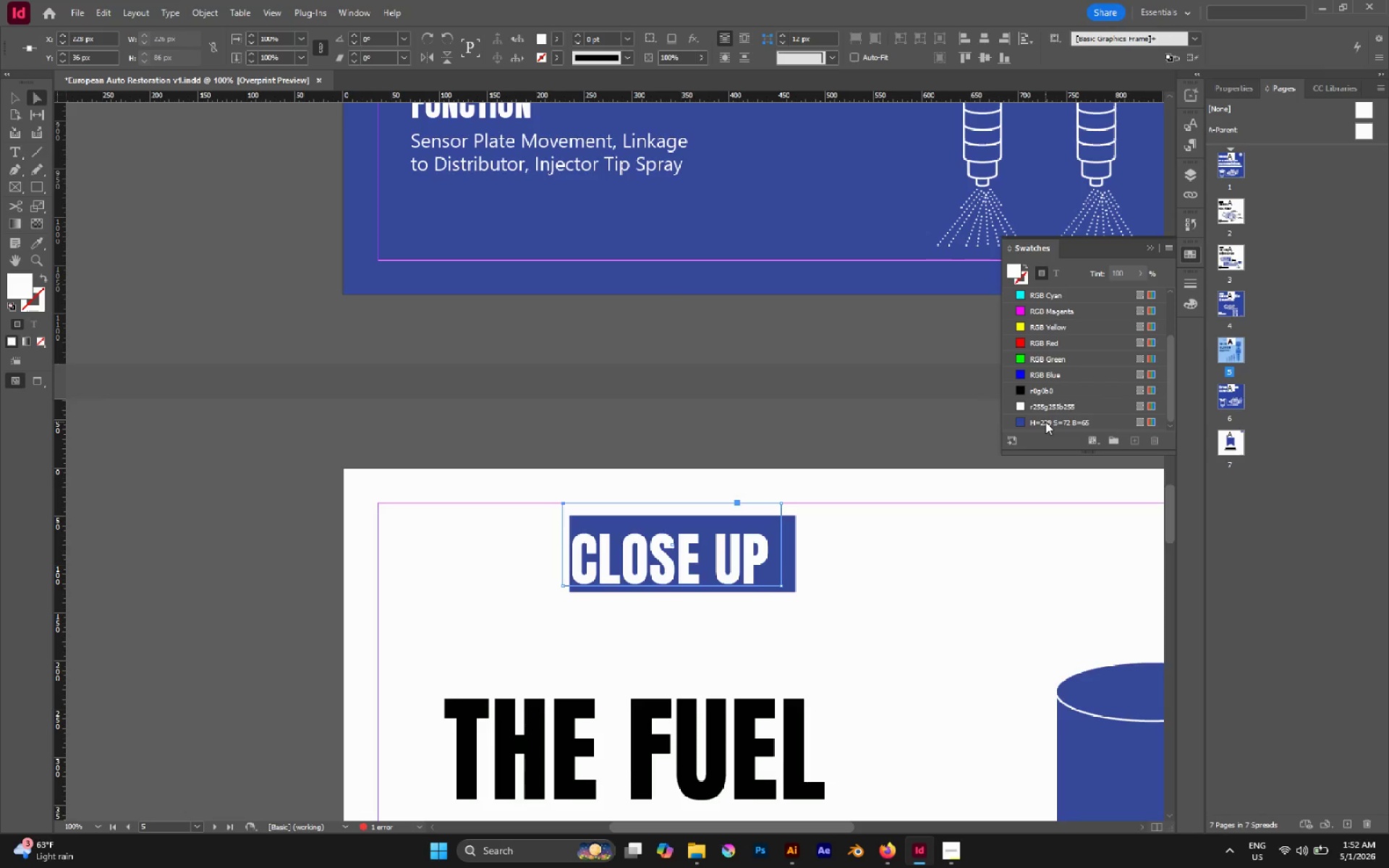 
left_click([1045, 422])
 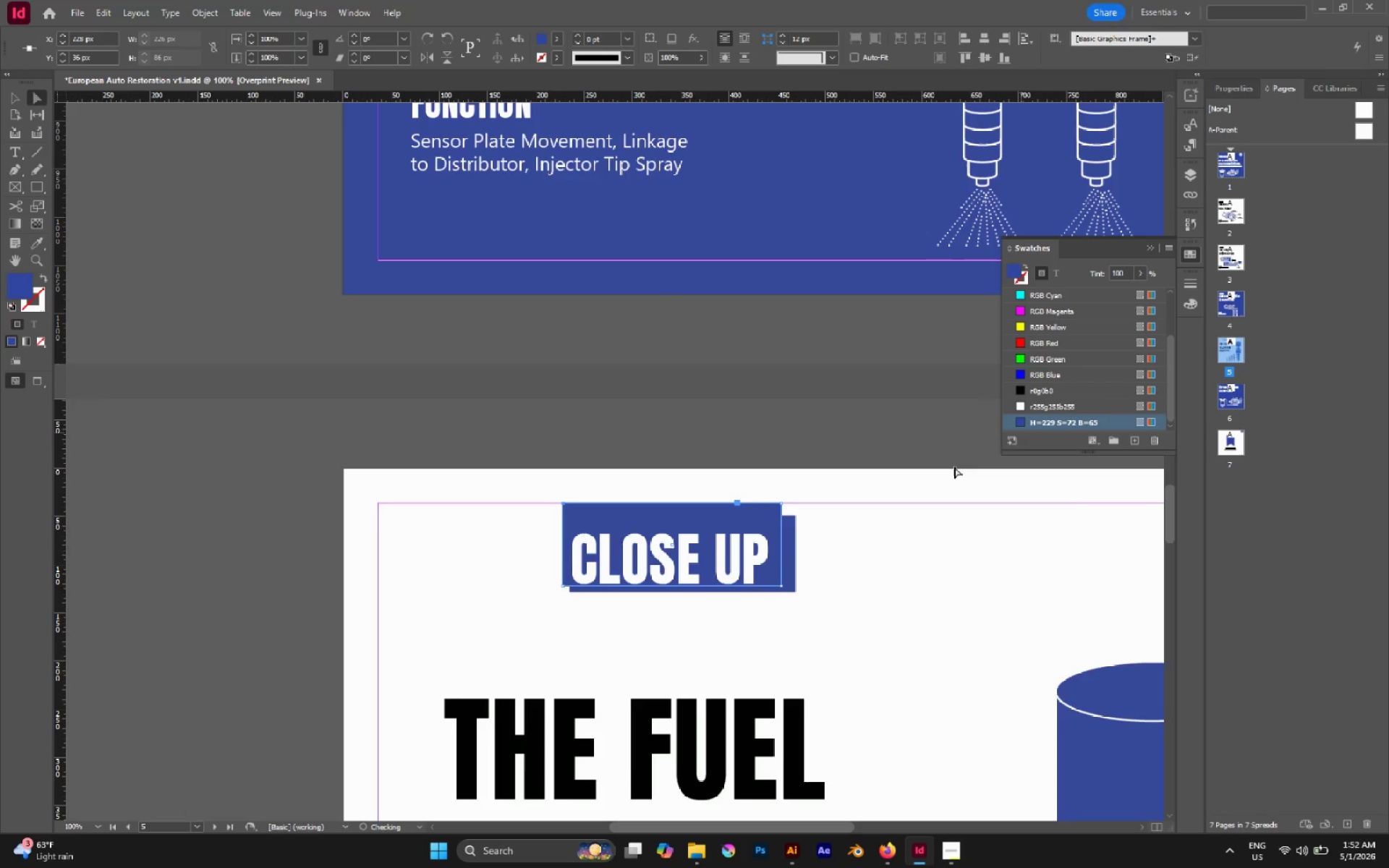 
key(A)
 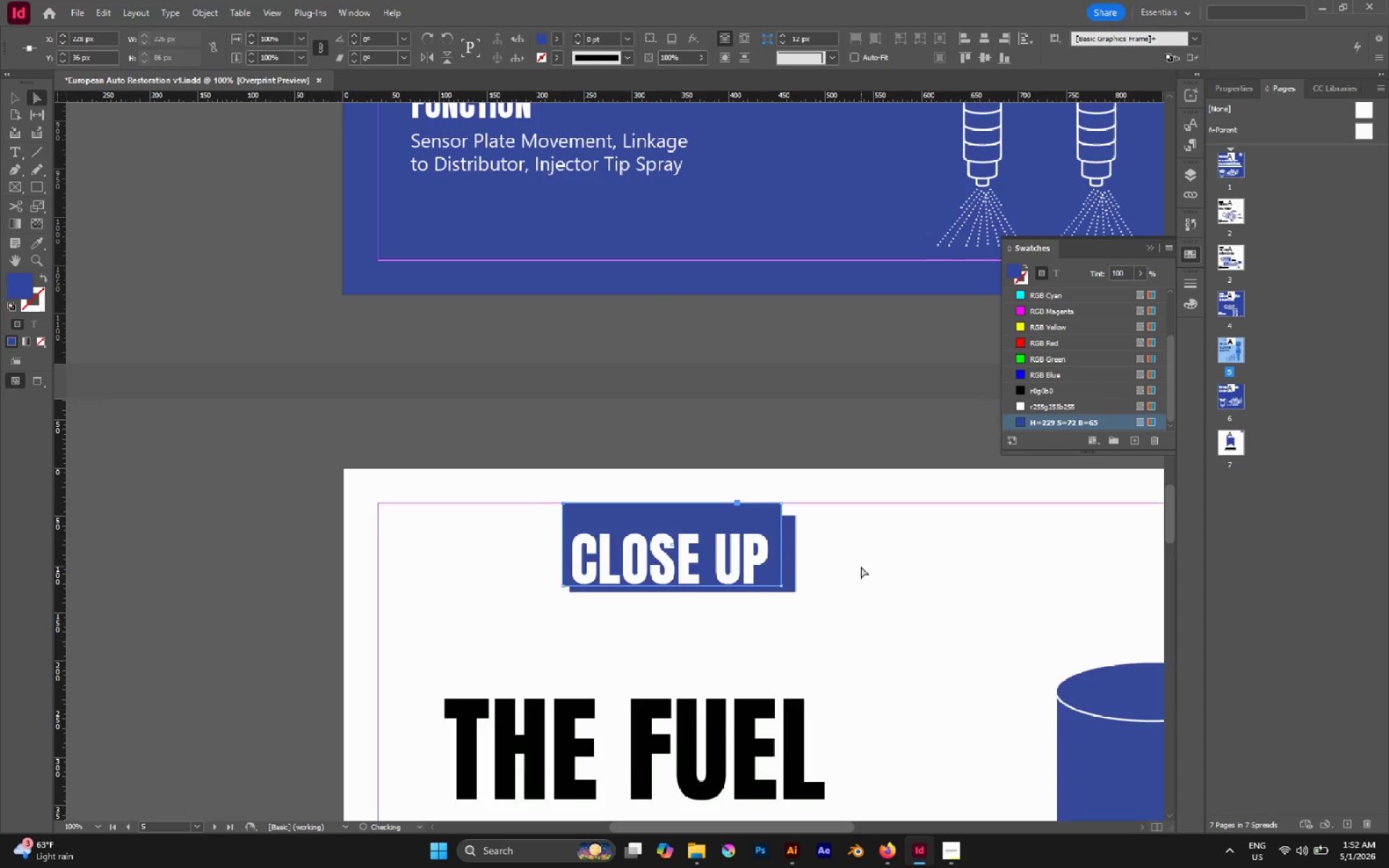 
left_click([861, 566])
 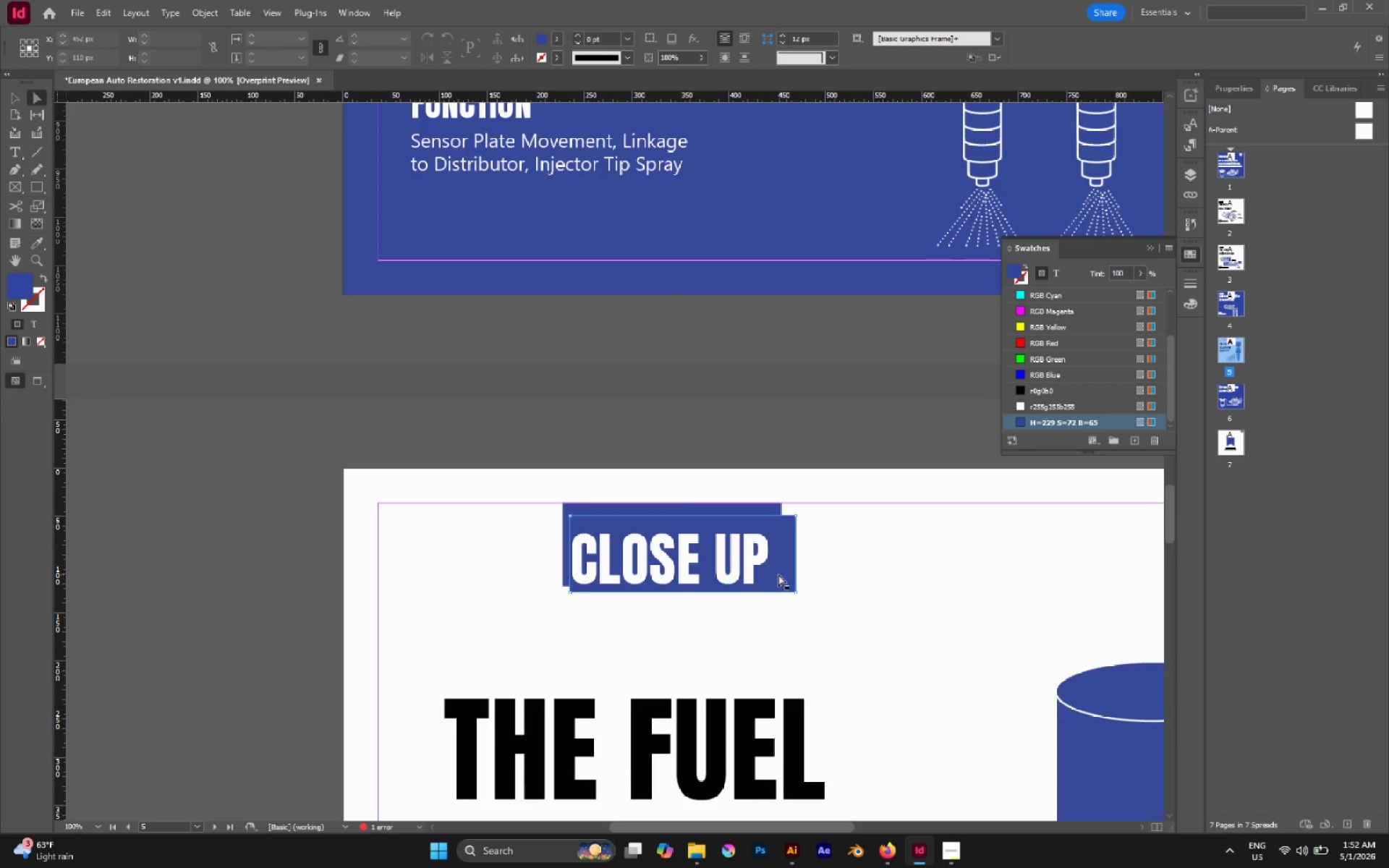 
left_click([783, 573])
 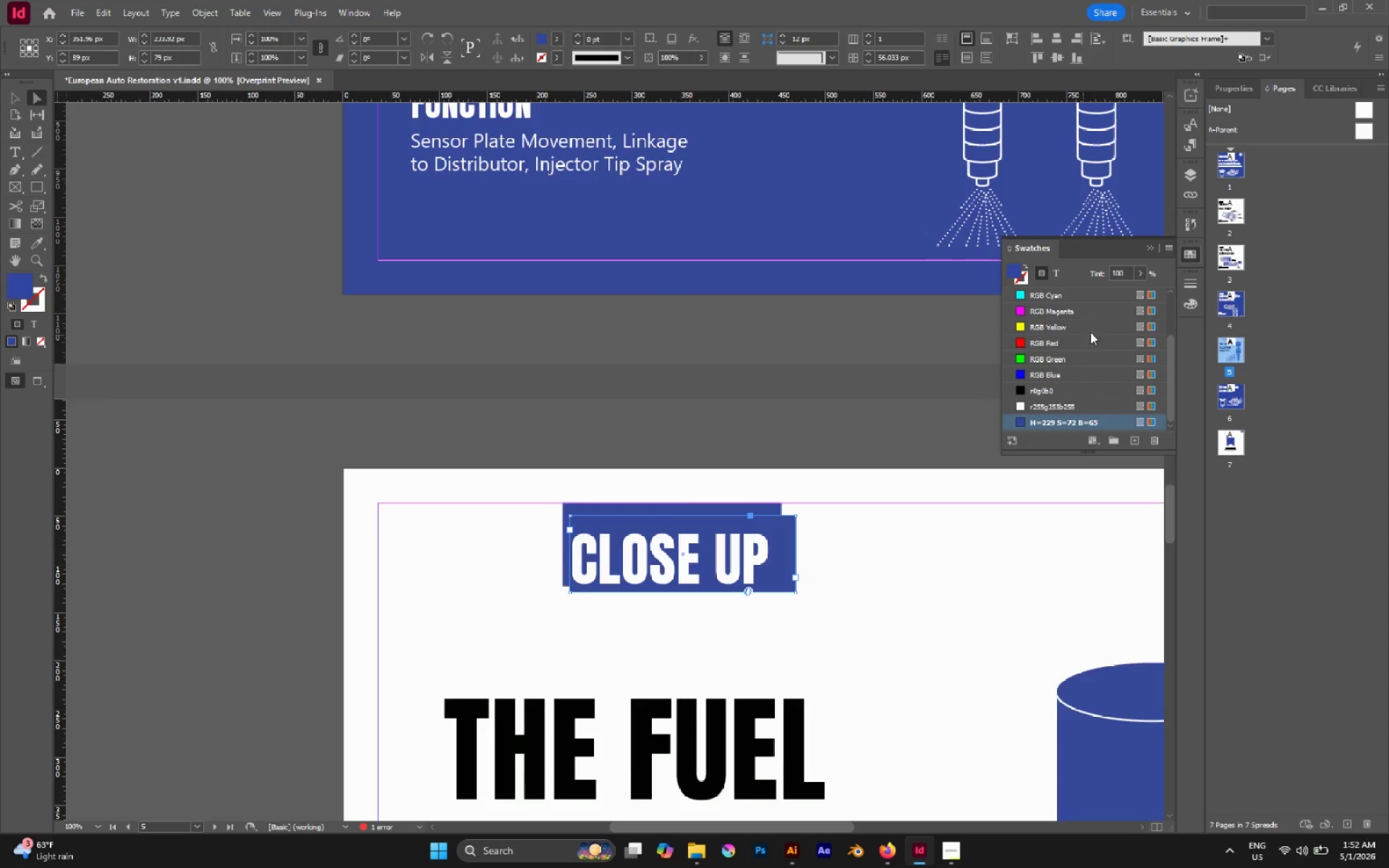 
scroll: coordinate [1102, 323], scroll_direction: up, amount: 6.0
 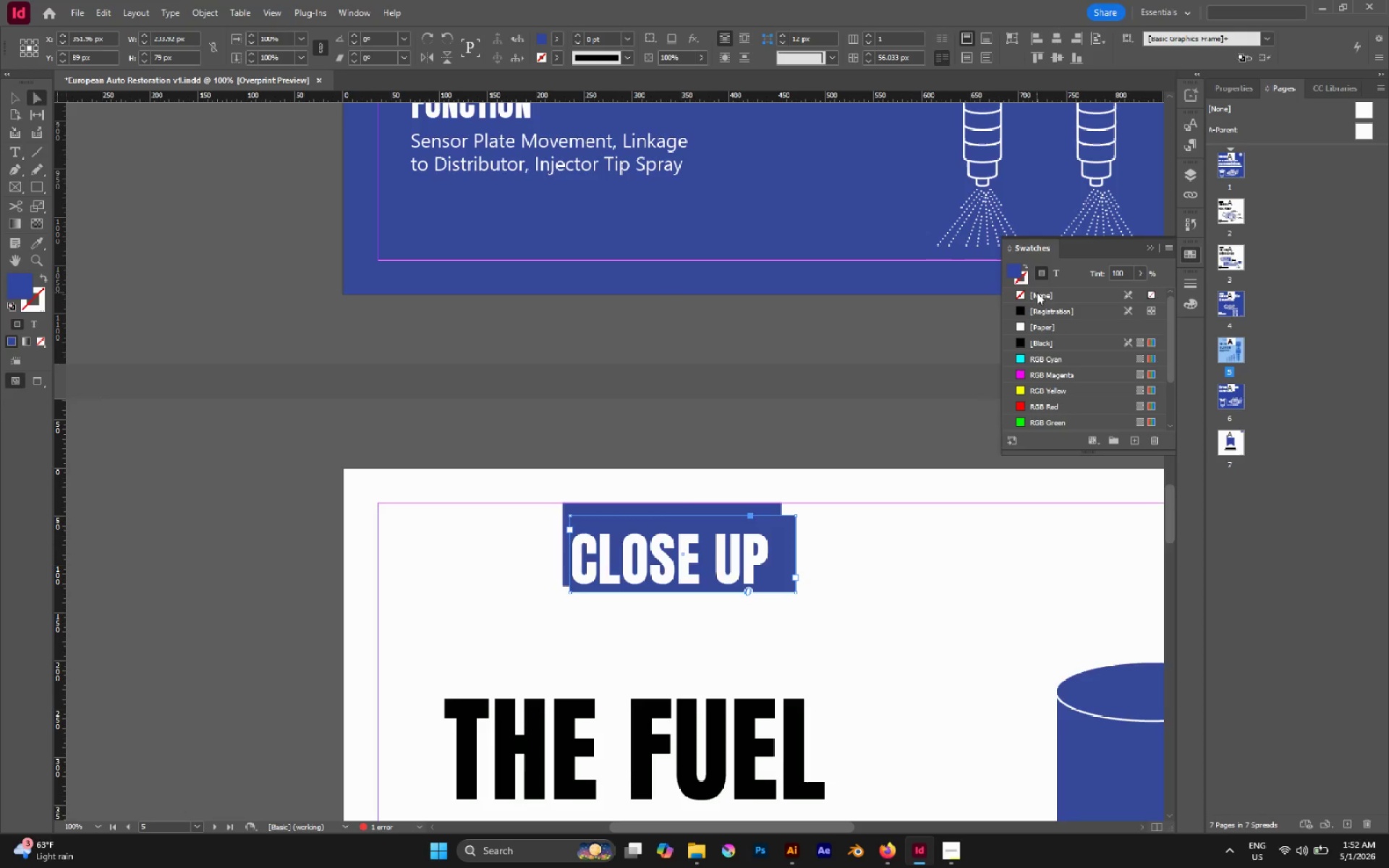 
left_click([1037, 292])
 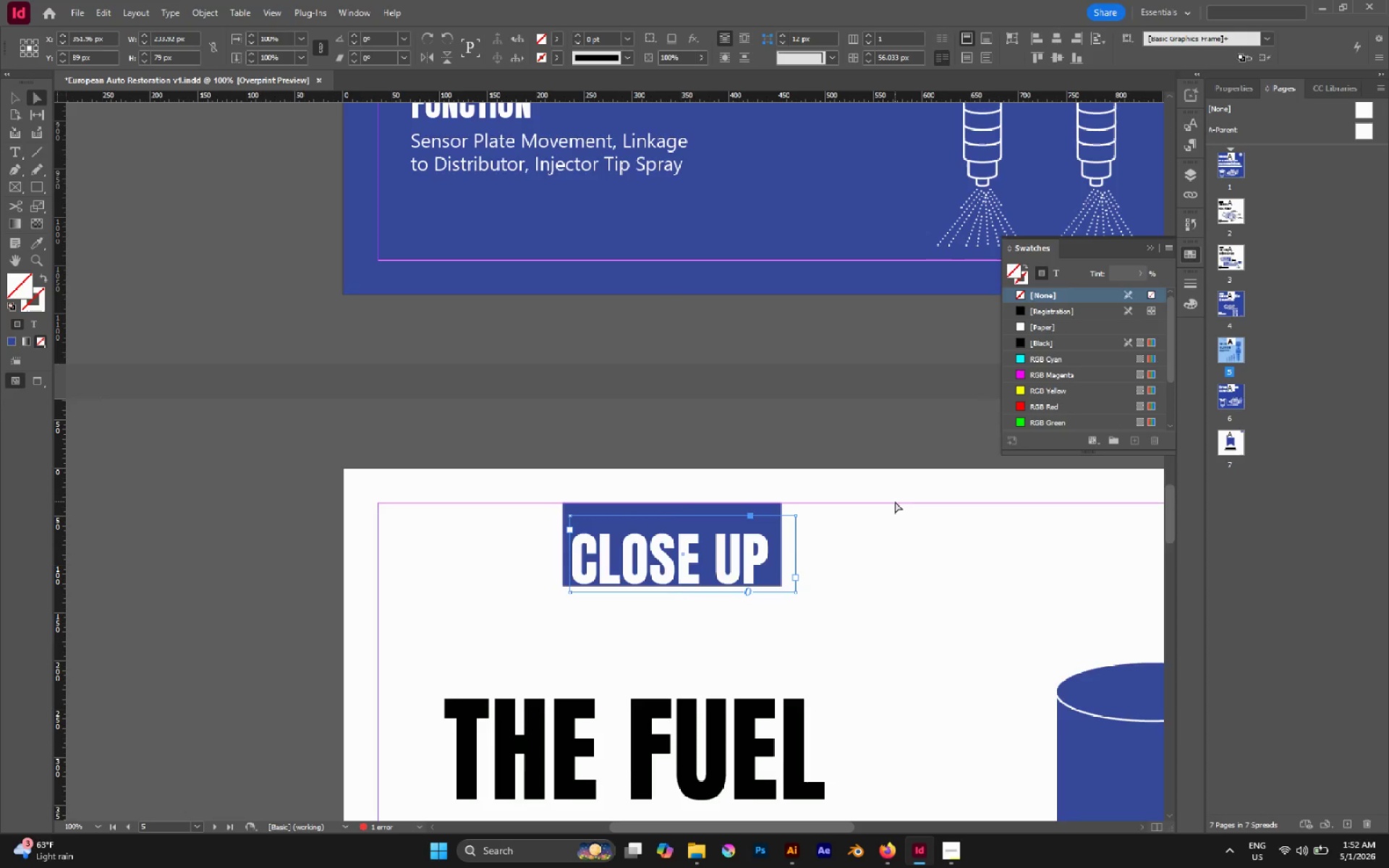 
key(V)
 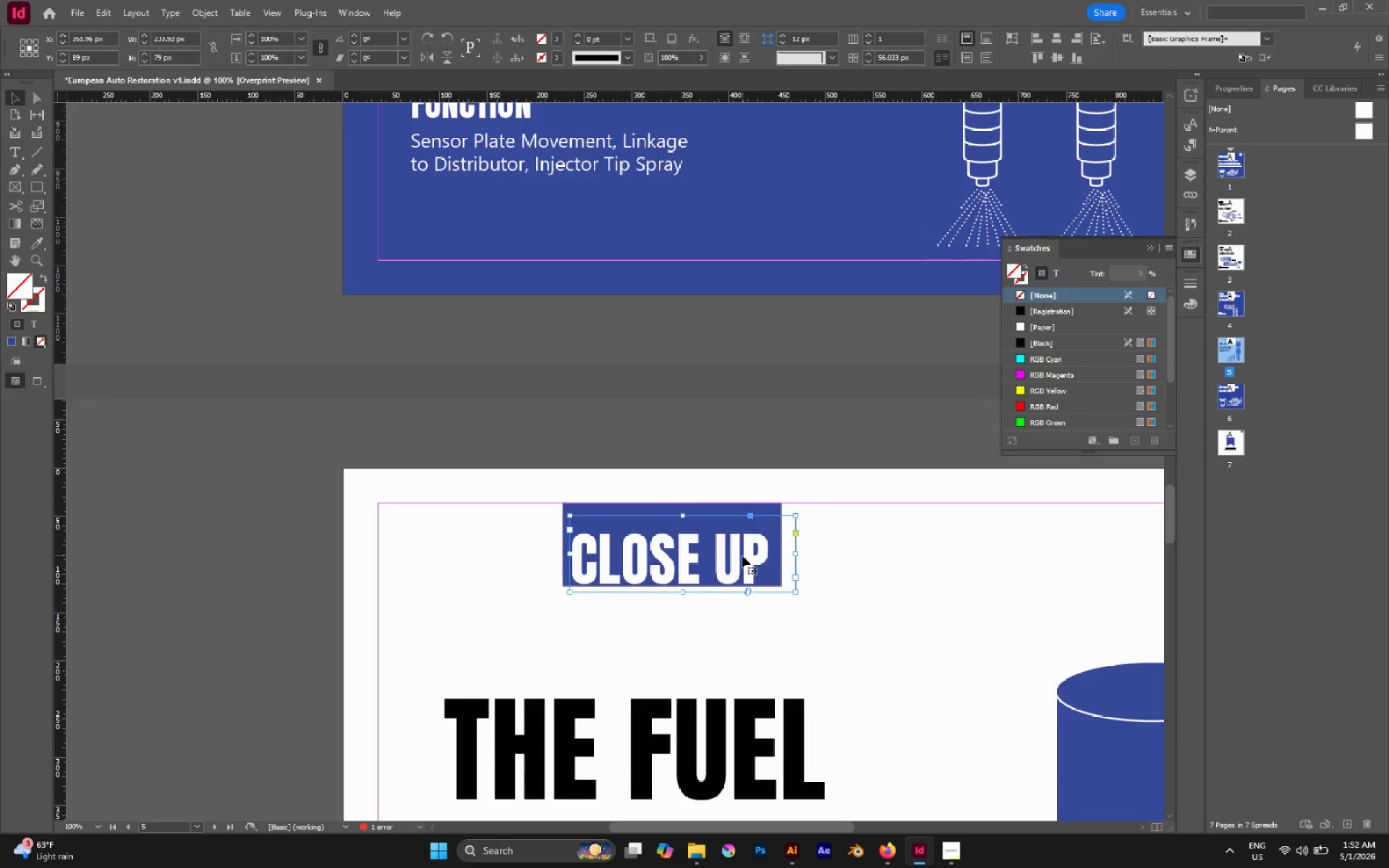 
left_click_drag(start_coordinate=[744, 557], to_coordinate=[743, 547])
 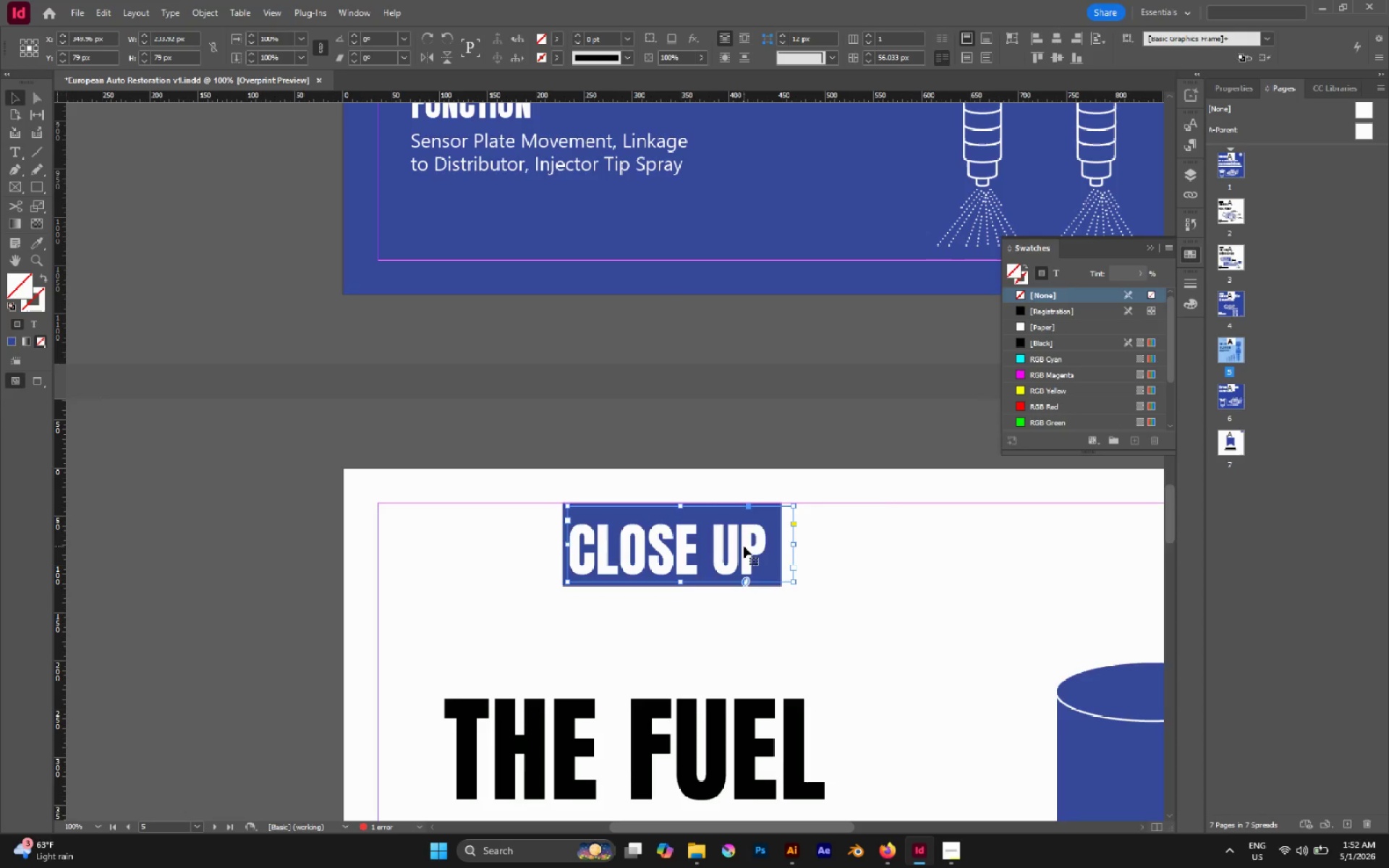 
left_click_drag(start_coordinate=[744, 546], to_coordinate=[748, 548])
 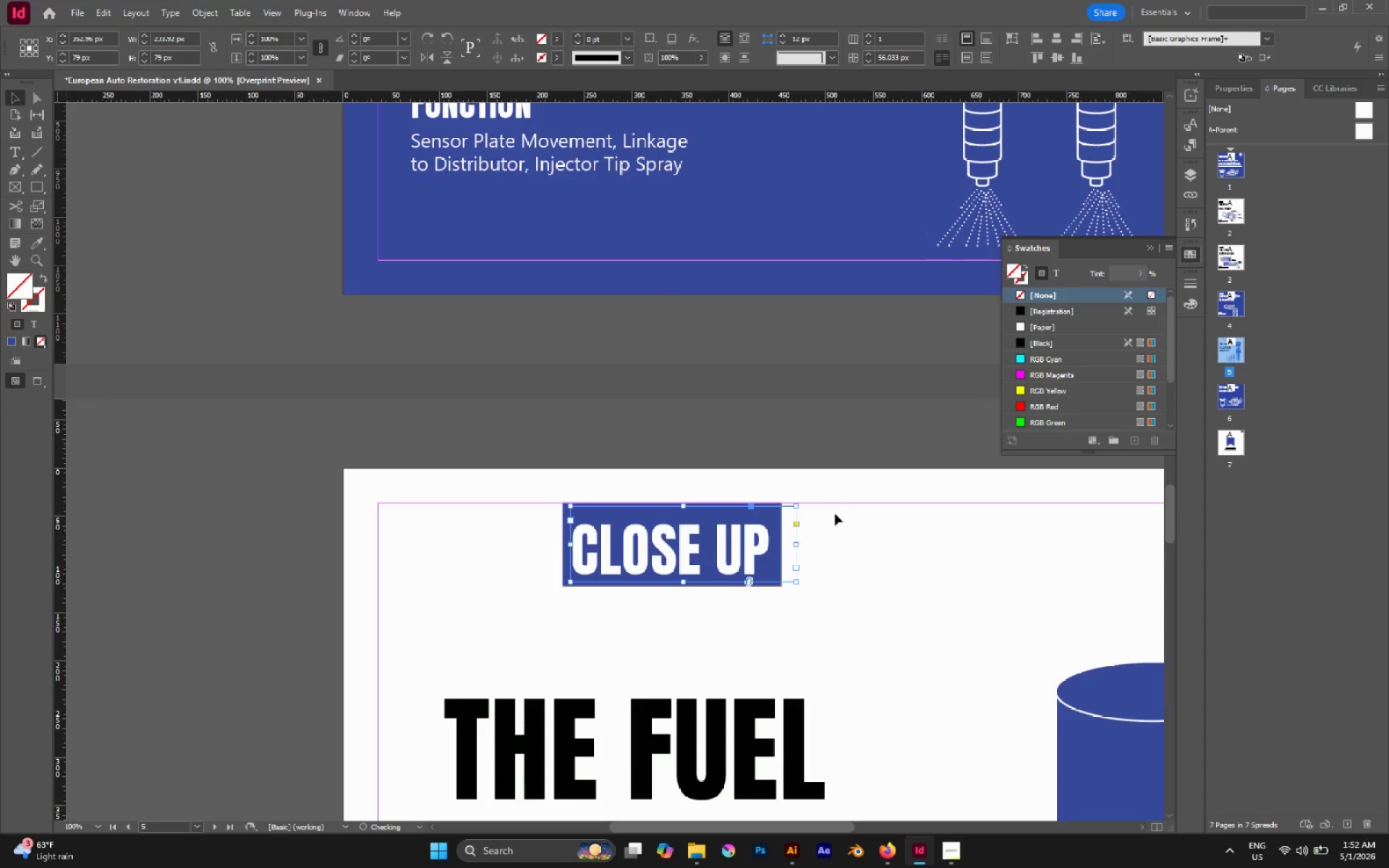 
left_click_drag(start_coordinate=[835, 514], to_coordinate=[545, 644])
 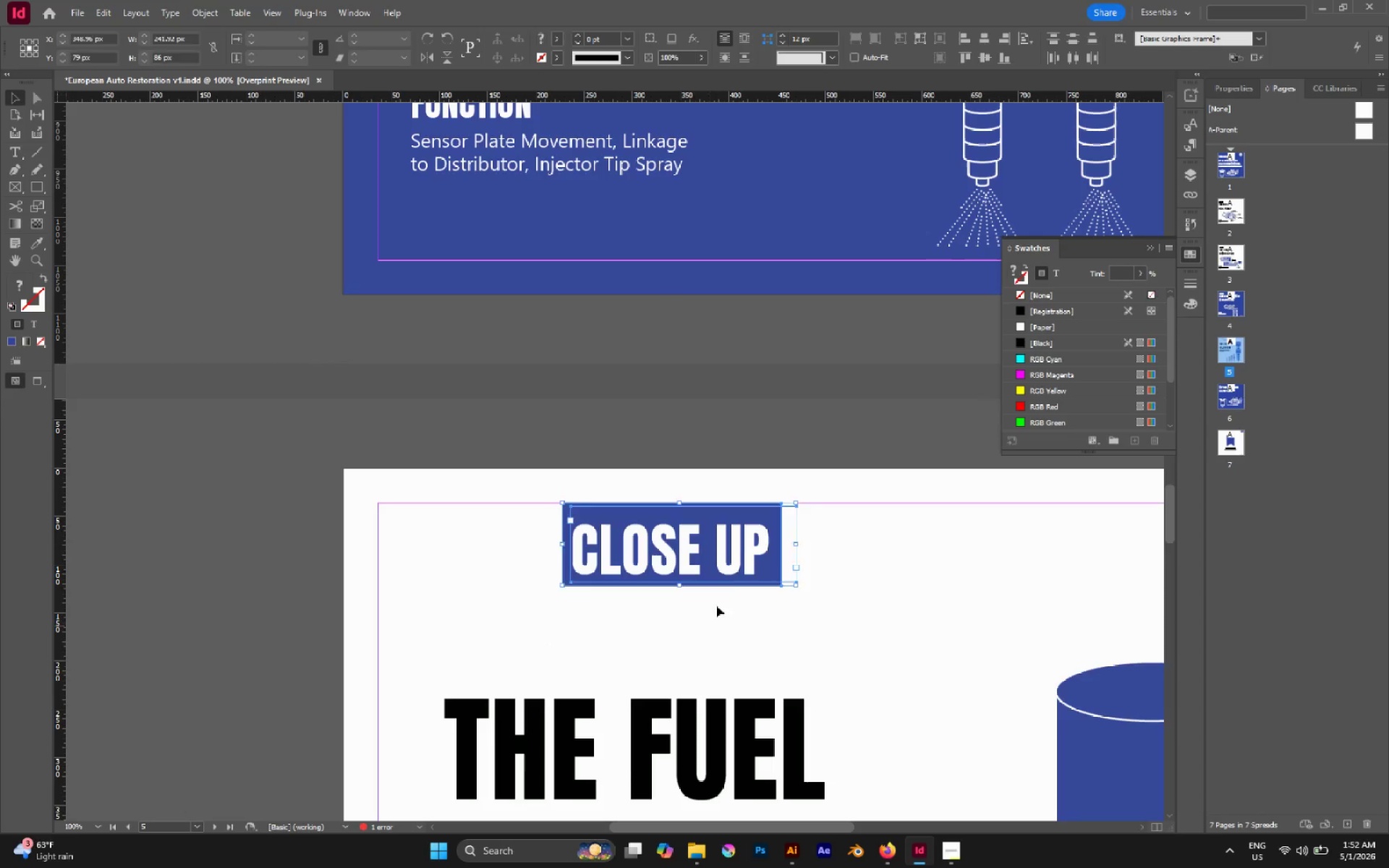 
double_click([737, 550])
 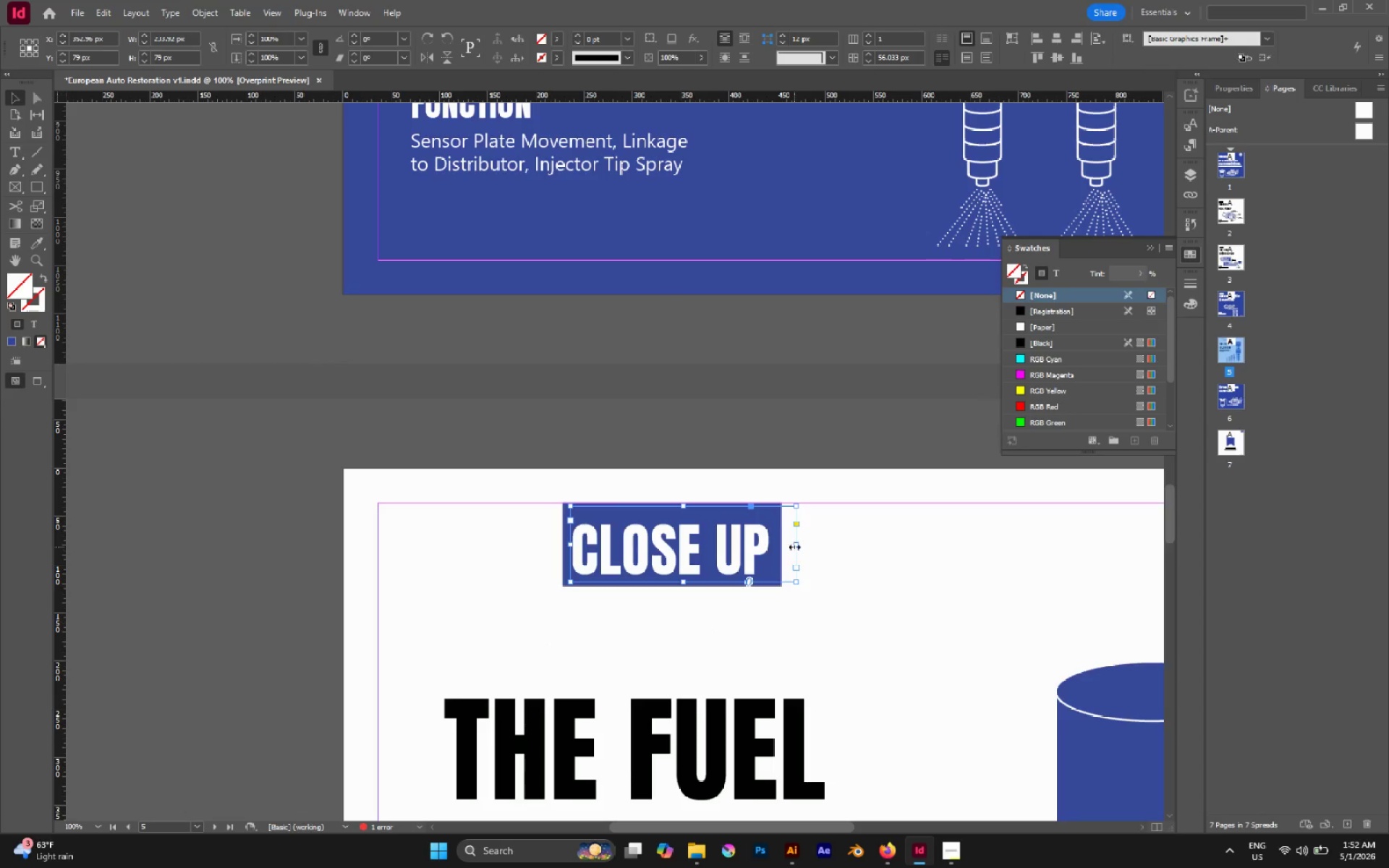 
left_click_drag(start_coordinate=[794, 546], to_coordinate=[781, 544])
 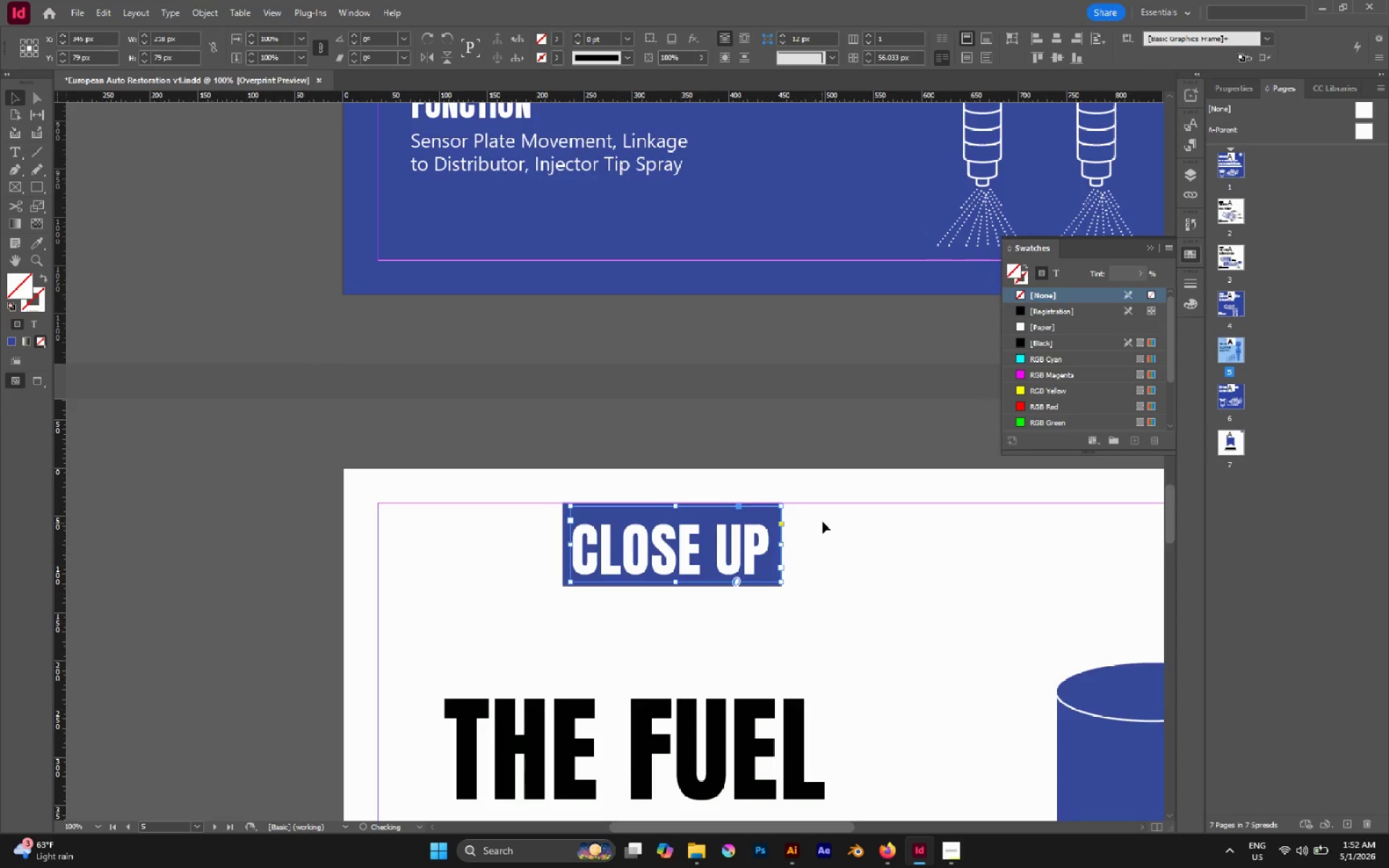 
left_click_drag(start_coordinate=[823, 522], to_coordinate=[652, 599])
 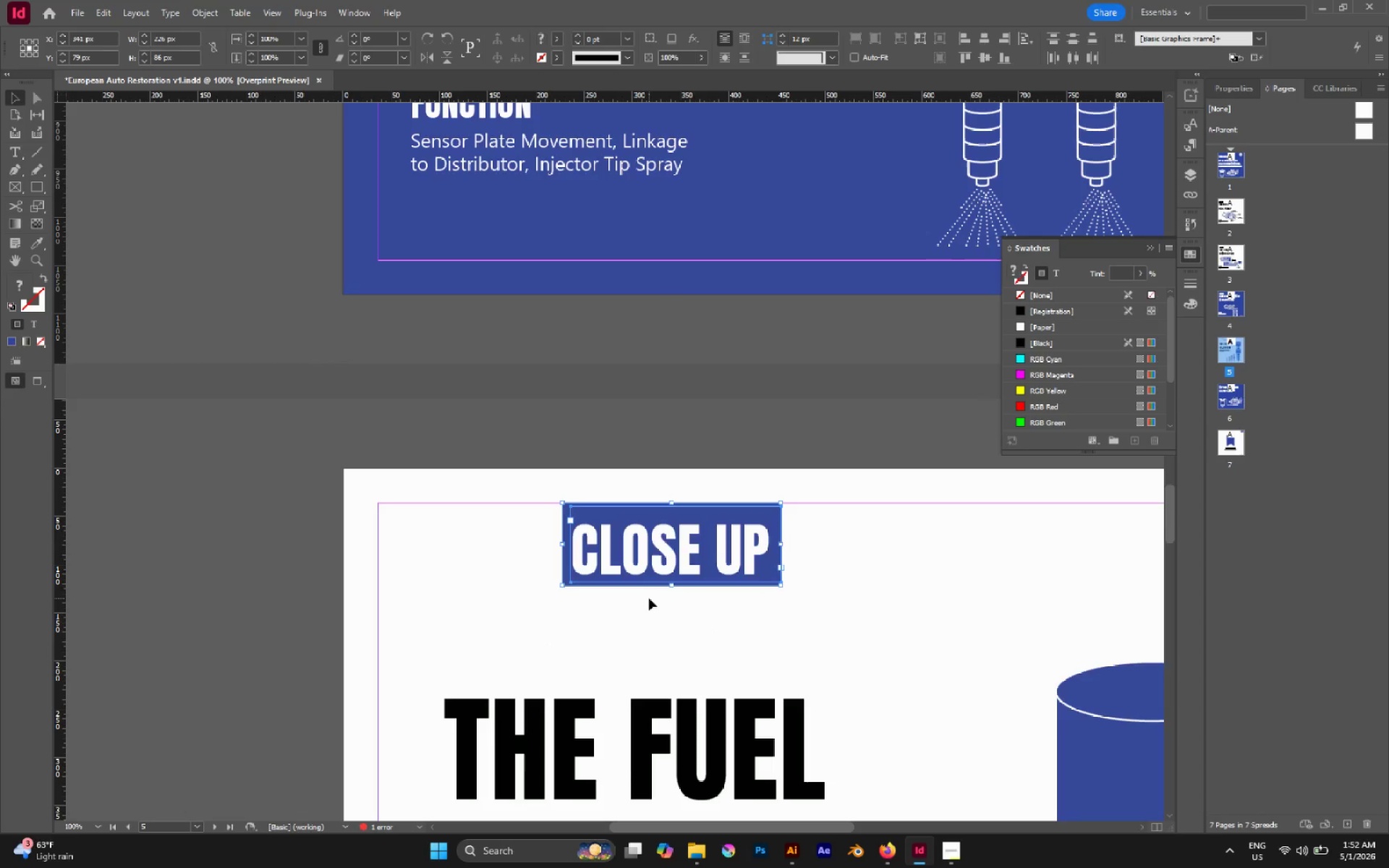 
key(Control+G)
 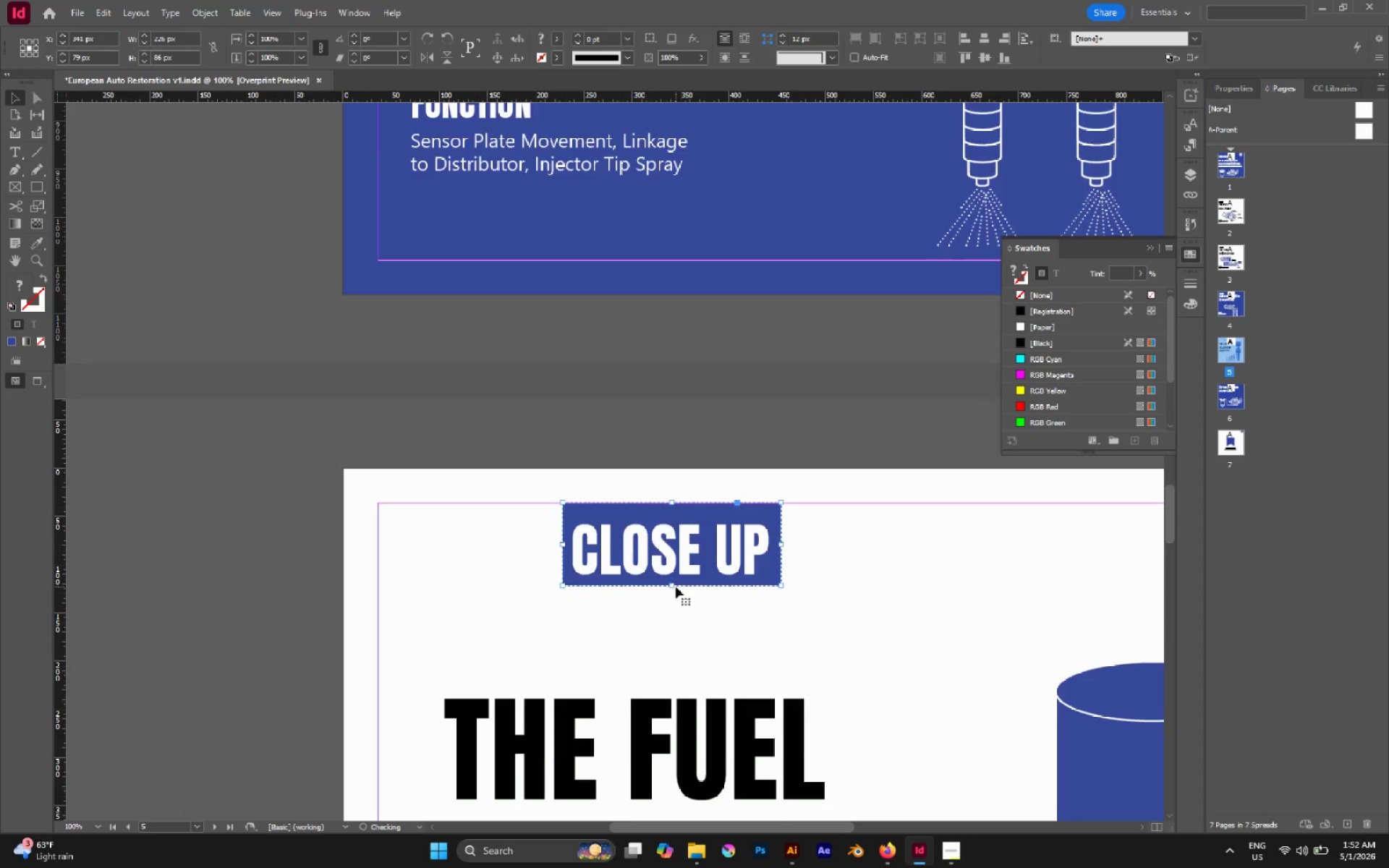 
scroll: coordinate [676, 589], scroll_direction: down, amount: 3.0
 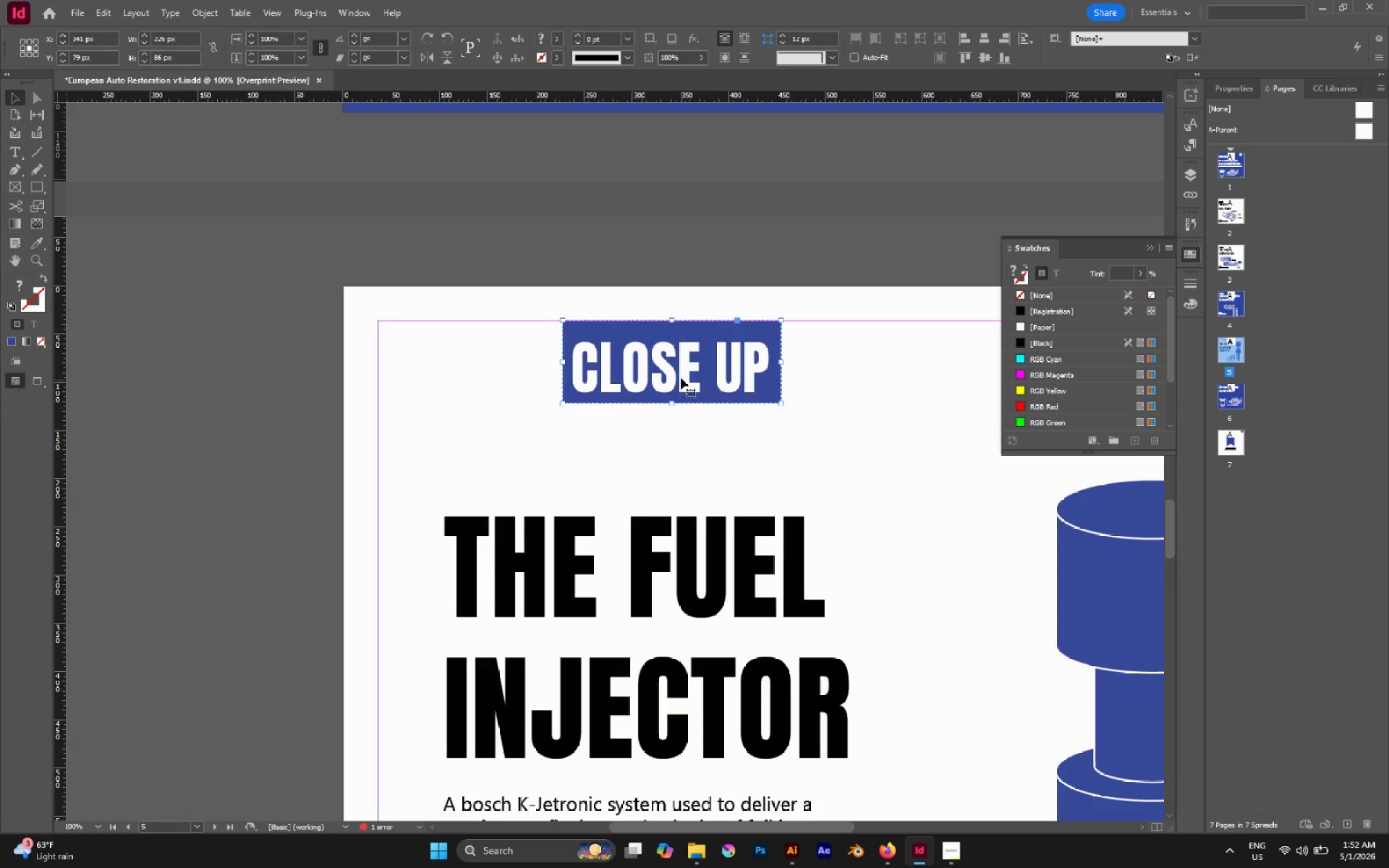 
left_click_drag(start_coordinate=[680, 375], to_coordinate=[855, 636])
 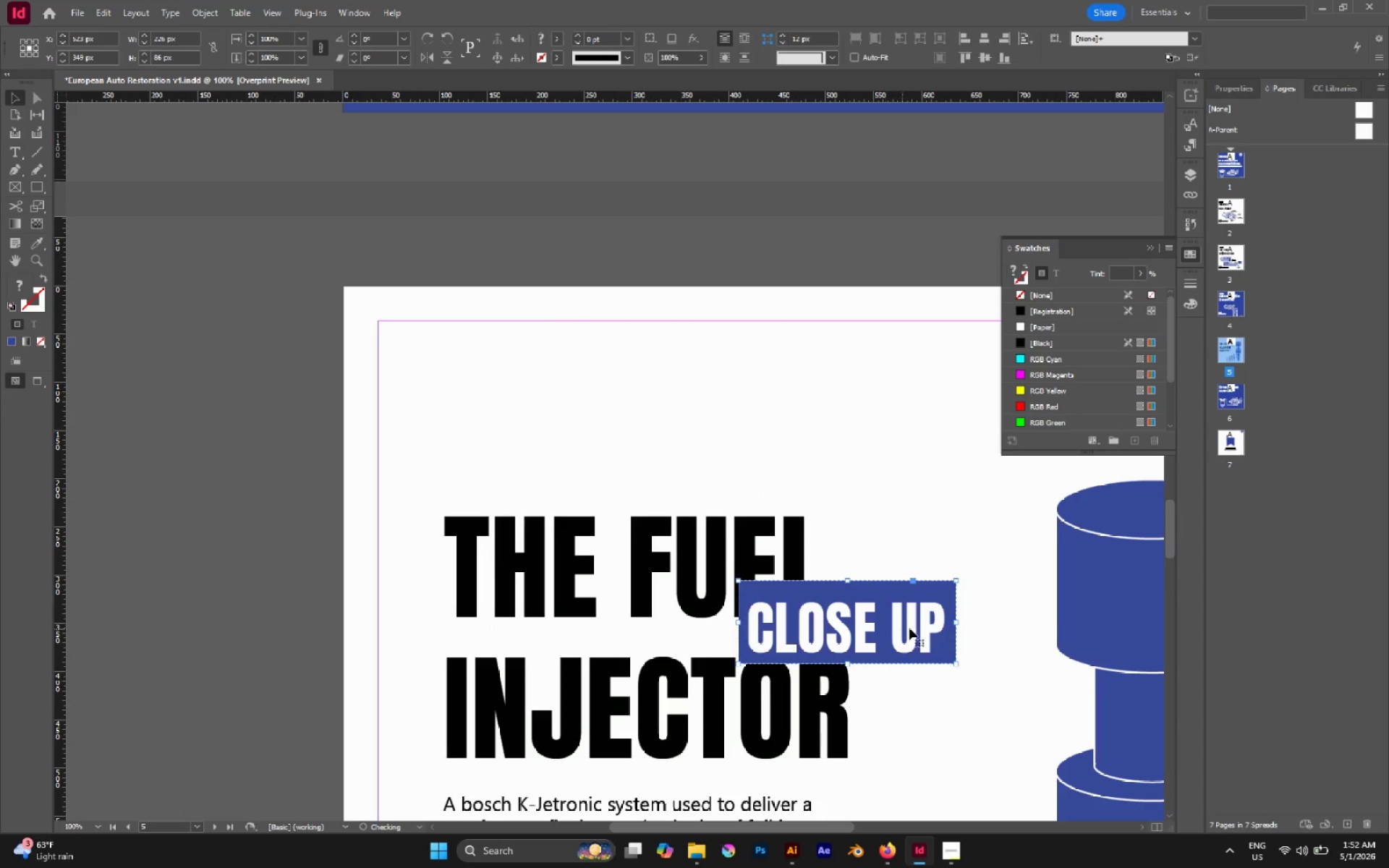 
hold_key(key=ShiftLeft, duration=1.95)
hold_key(key=ControlLeft, duration=1.64)
left_click_drag(start_coordinate=[954, 621], to_coordinate=[873, 604])
 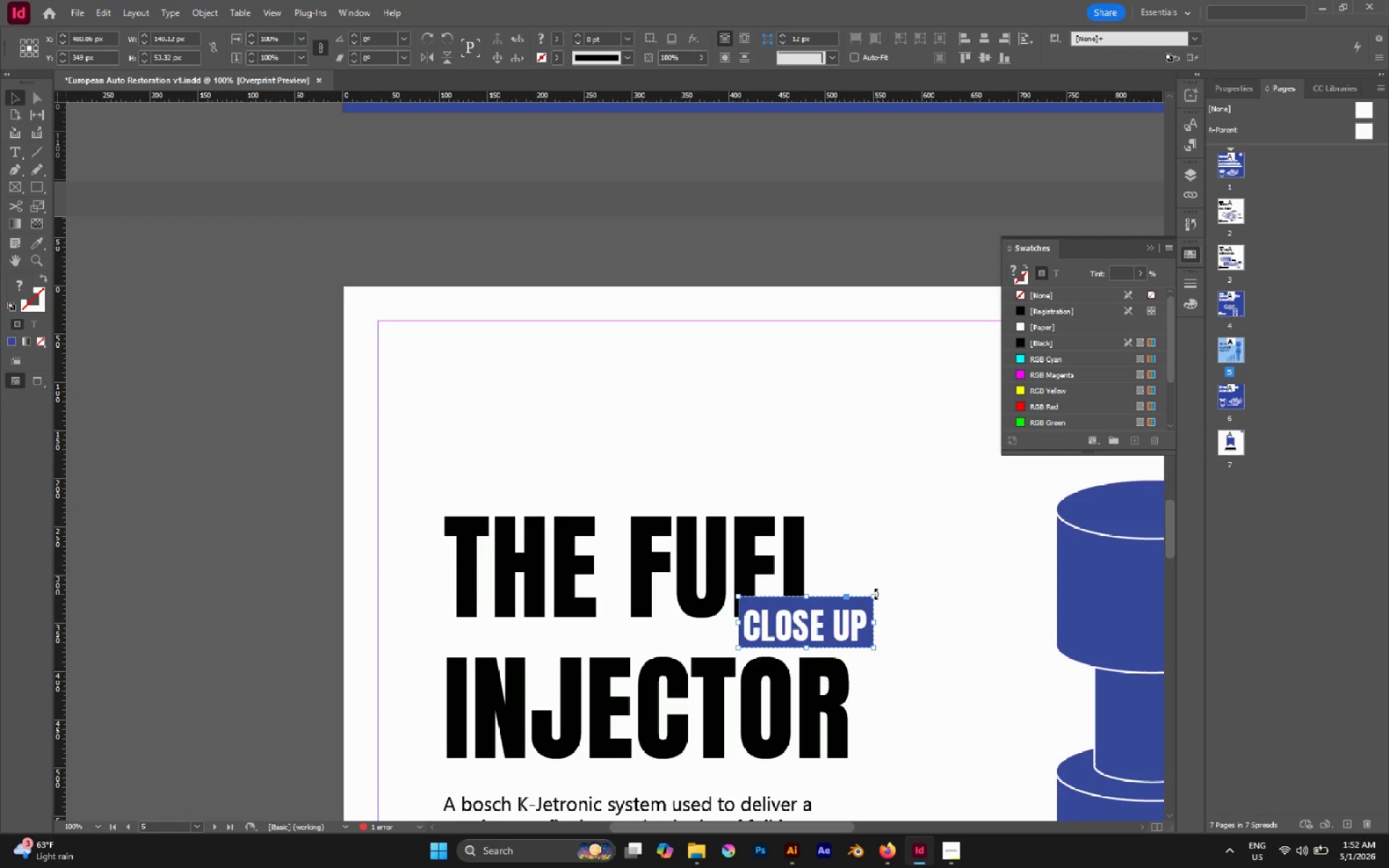 
left_click_drag(start_coordinate=[878, 594], to_coordinate=[854, 553])
 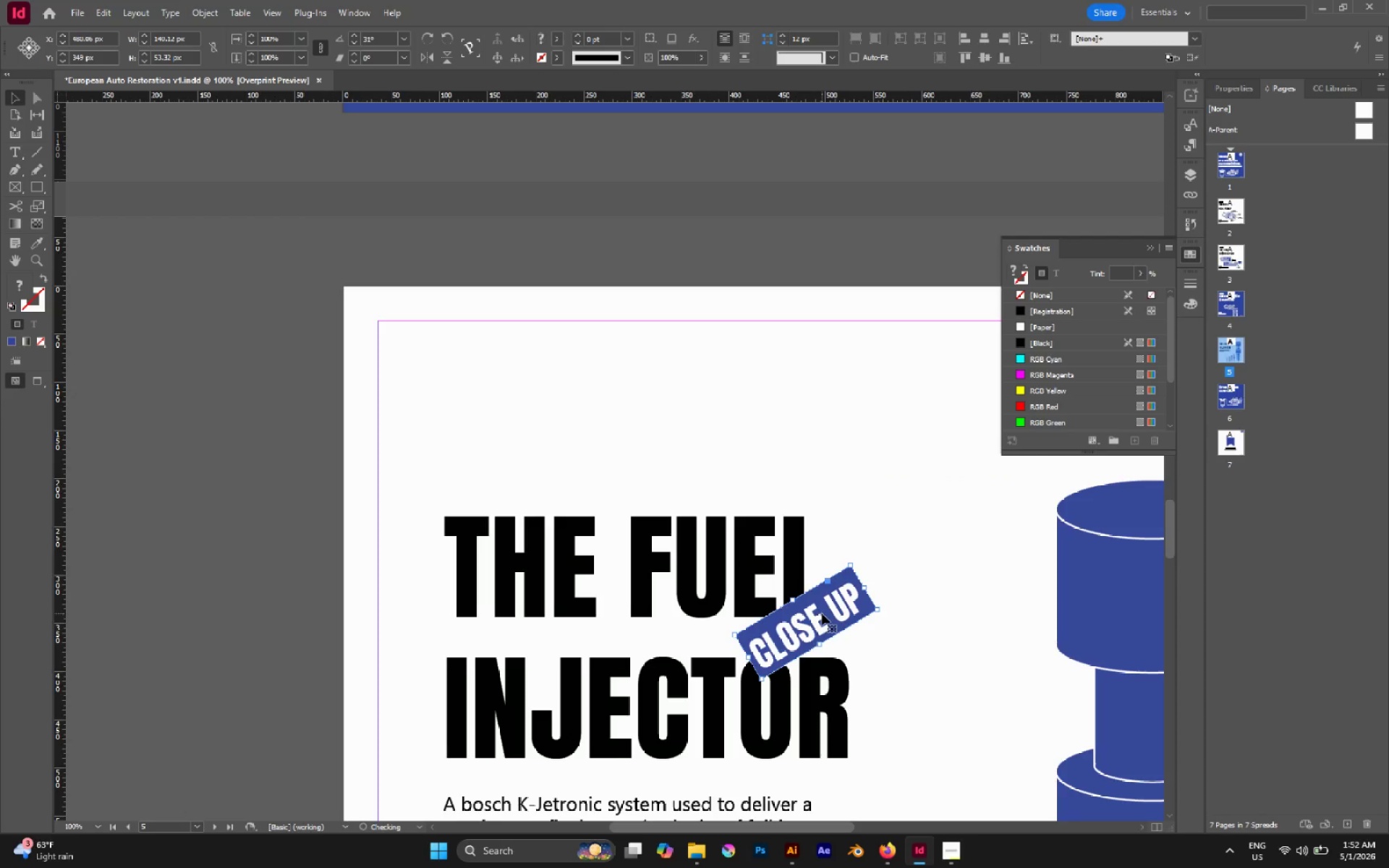 
left_click_drag(start_coordinate=[822, 613], to_coordinate=[842, 620])
 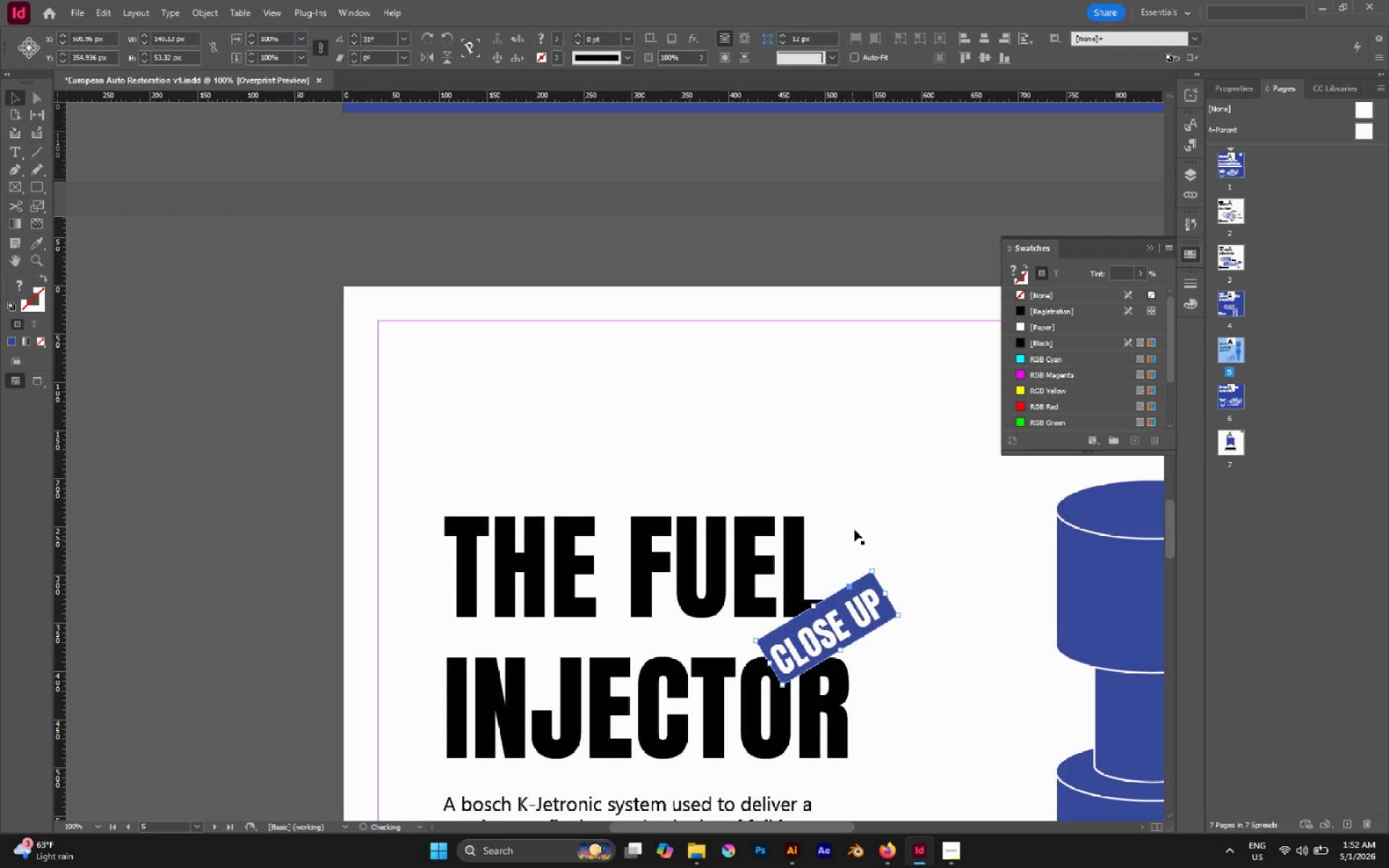 
left_click([854, 529])
 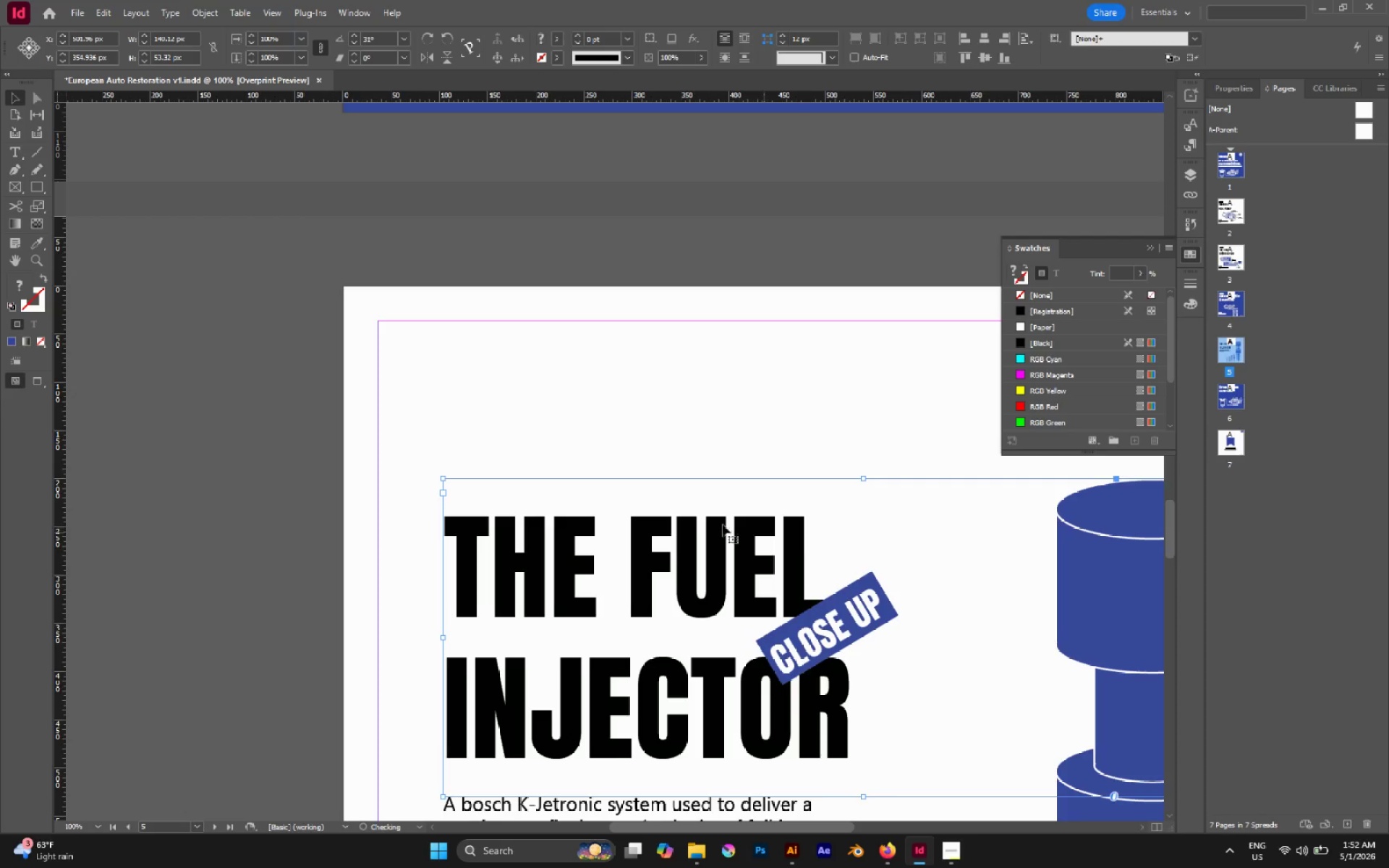 
hold_key(key=AltLeft, duration=0.69)
scroll: coordinate [710, 526], scroll_direction: down, amount: 1.0
 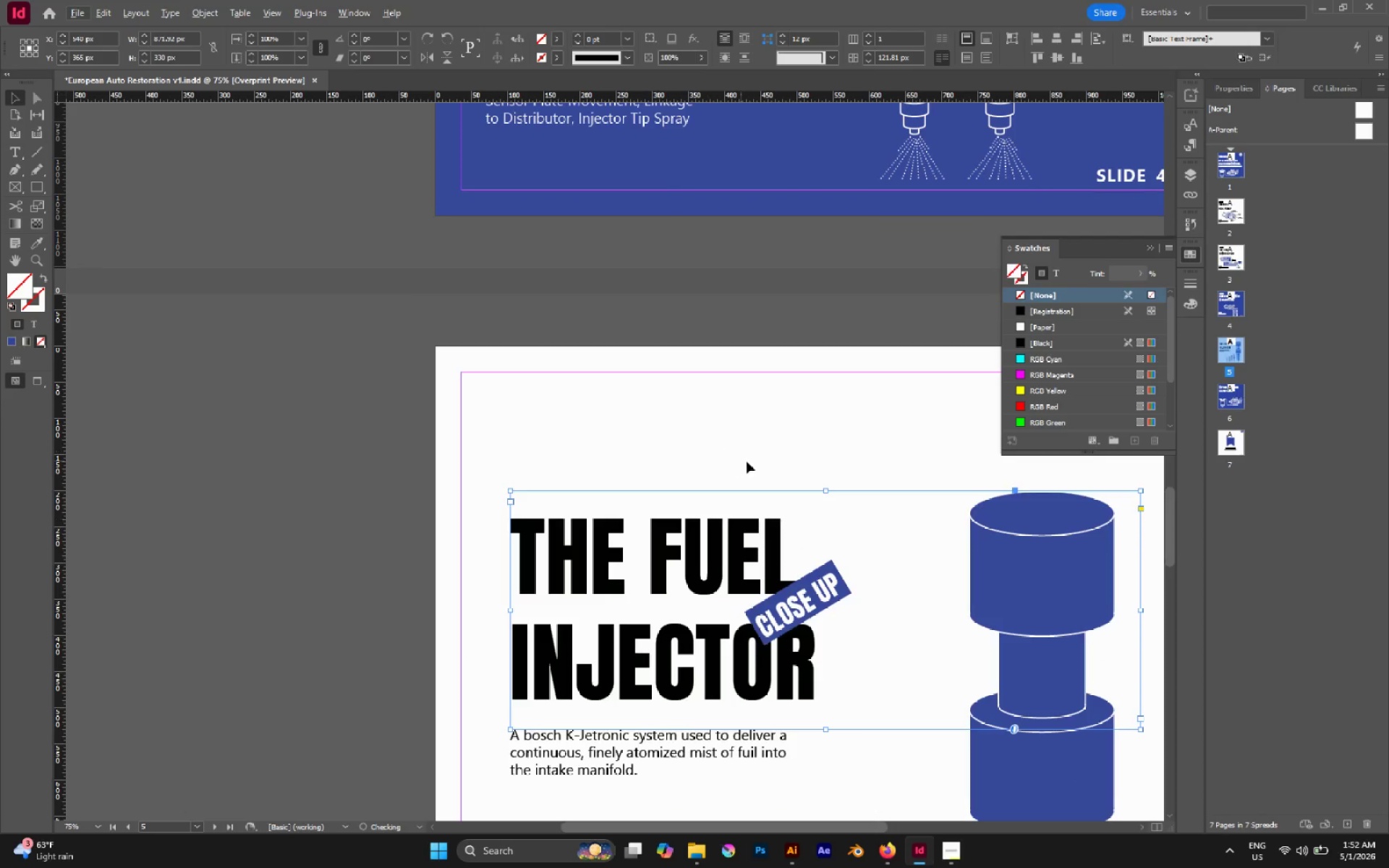 
hold_key(key=Space, duration=0.52)
 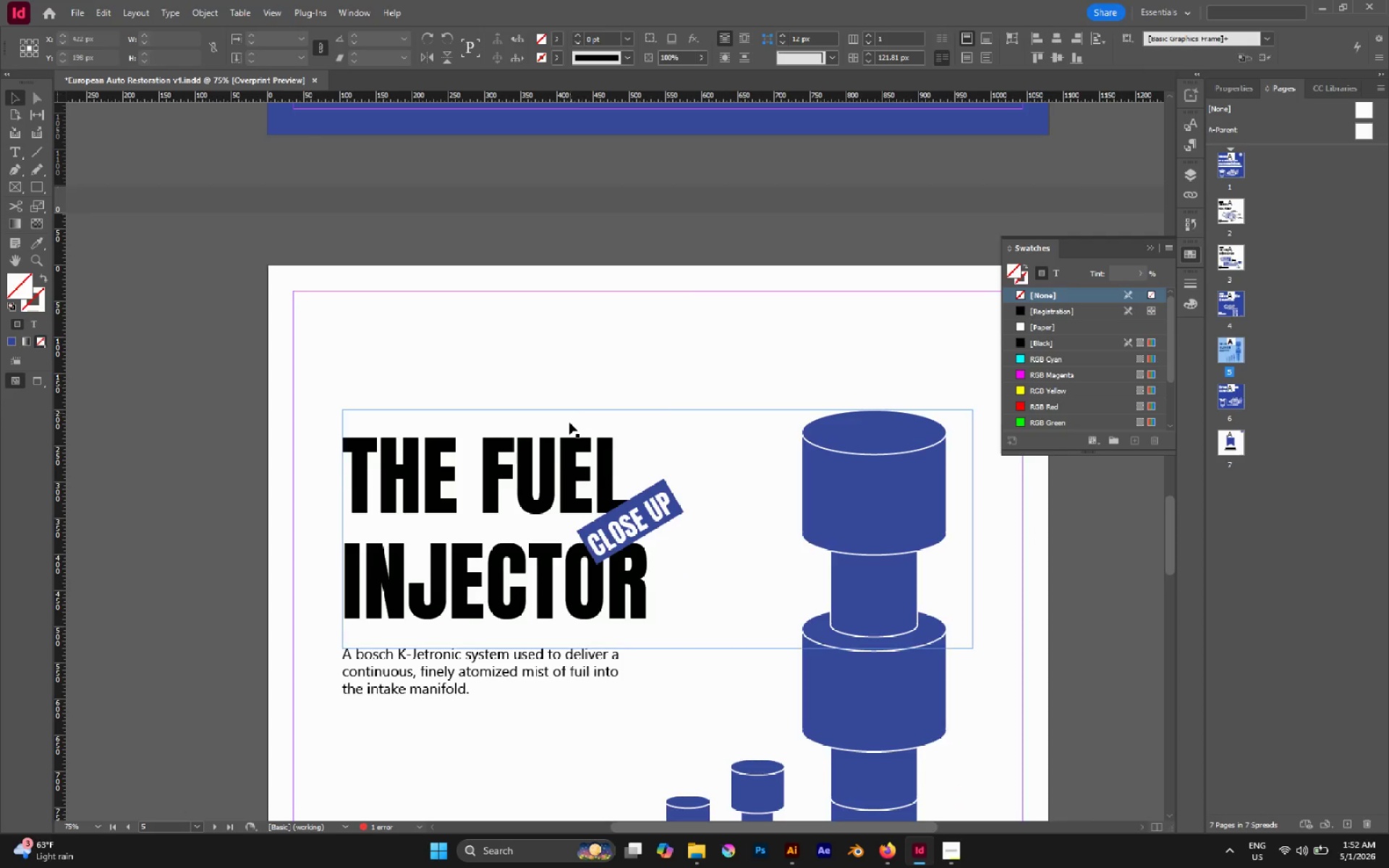 
left_click_drag(start_coordinate=[757, 461], to_coordinate=[590, 380])
 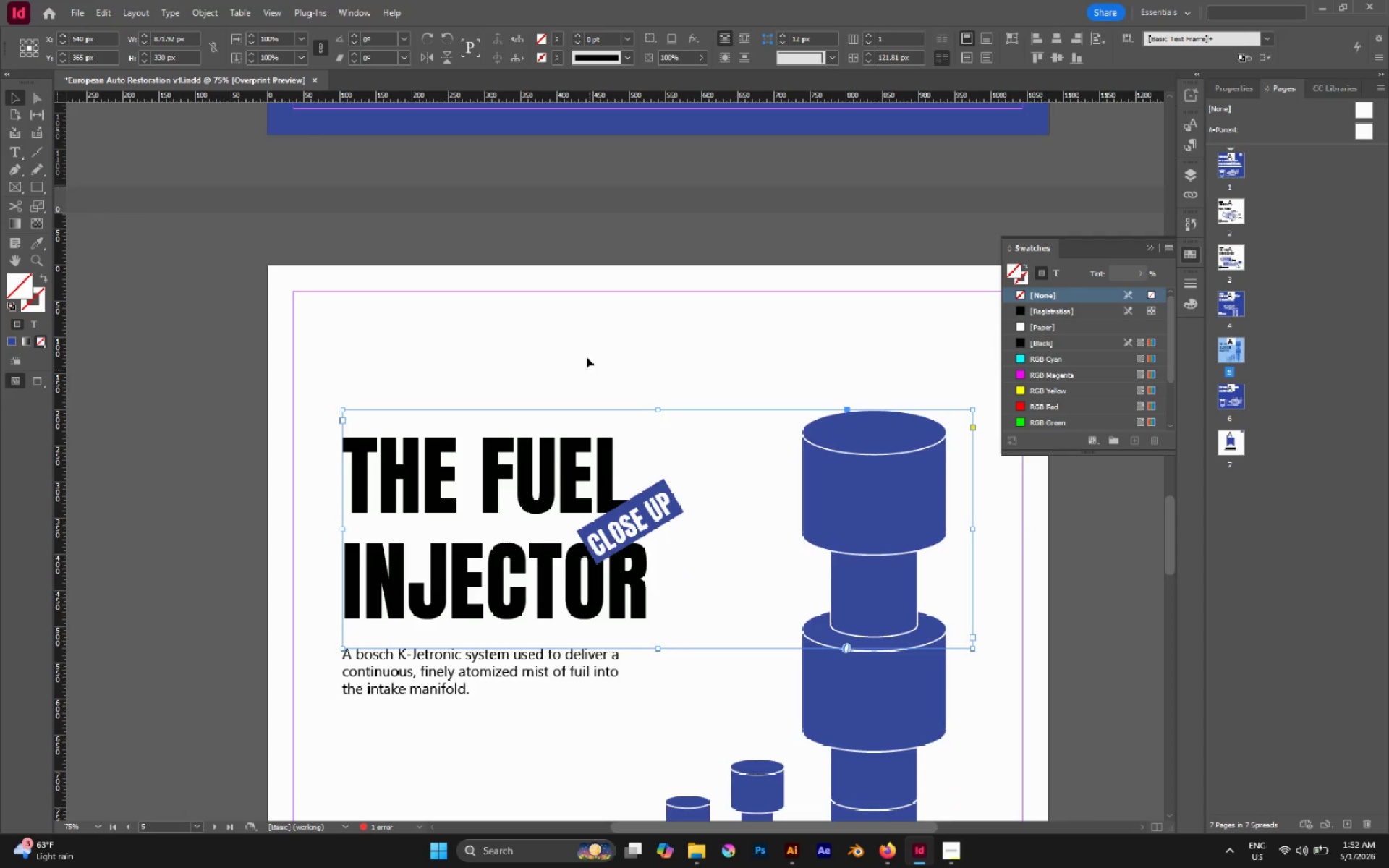 
left_click([586, 357])
 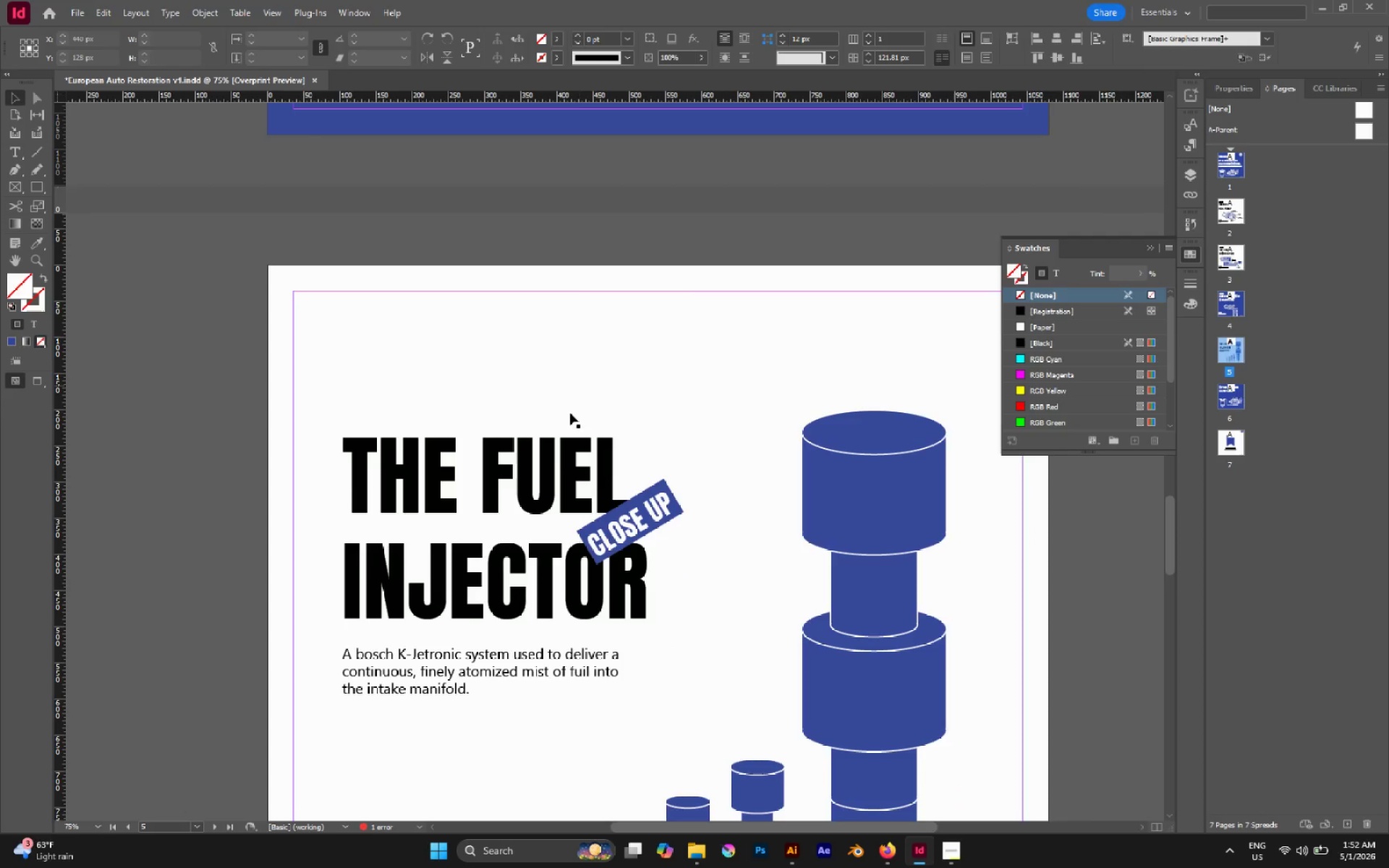 
hold_key(key=AltLeft, duration=1.44)
scroll: coordinate [569, 428], scroll_direction: none, amount: 0.0
 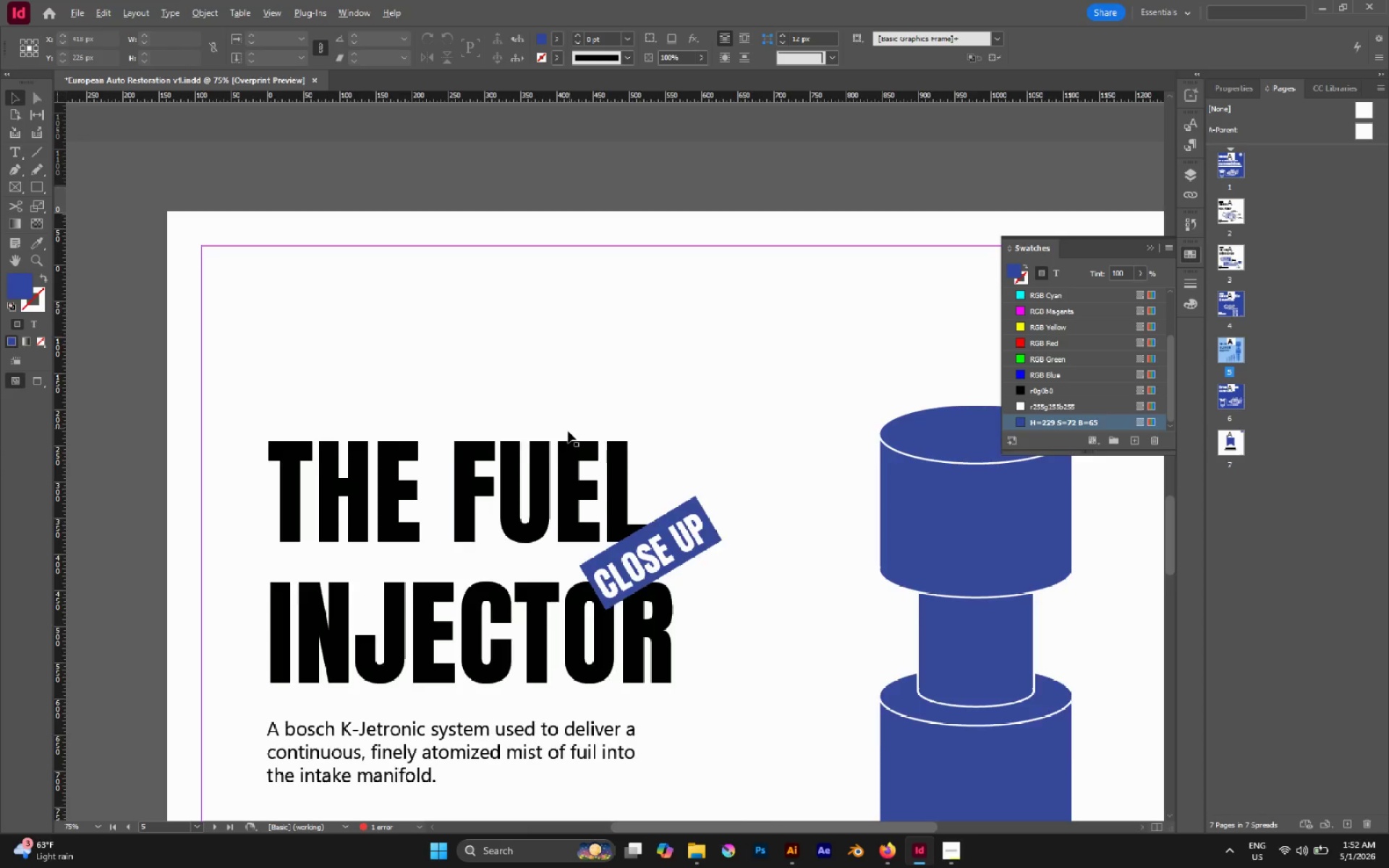 
scroll: coordinate [568, 431], scroll_direction: down, amount: 4.0
 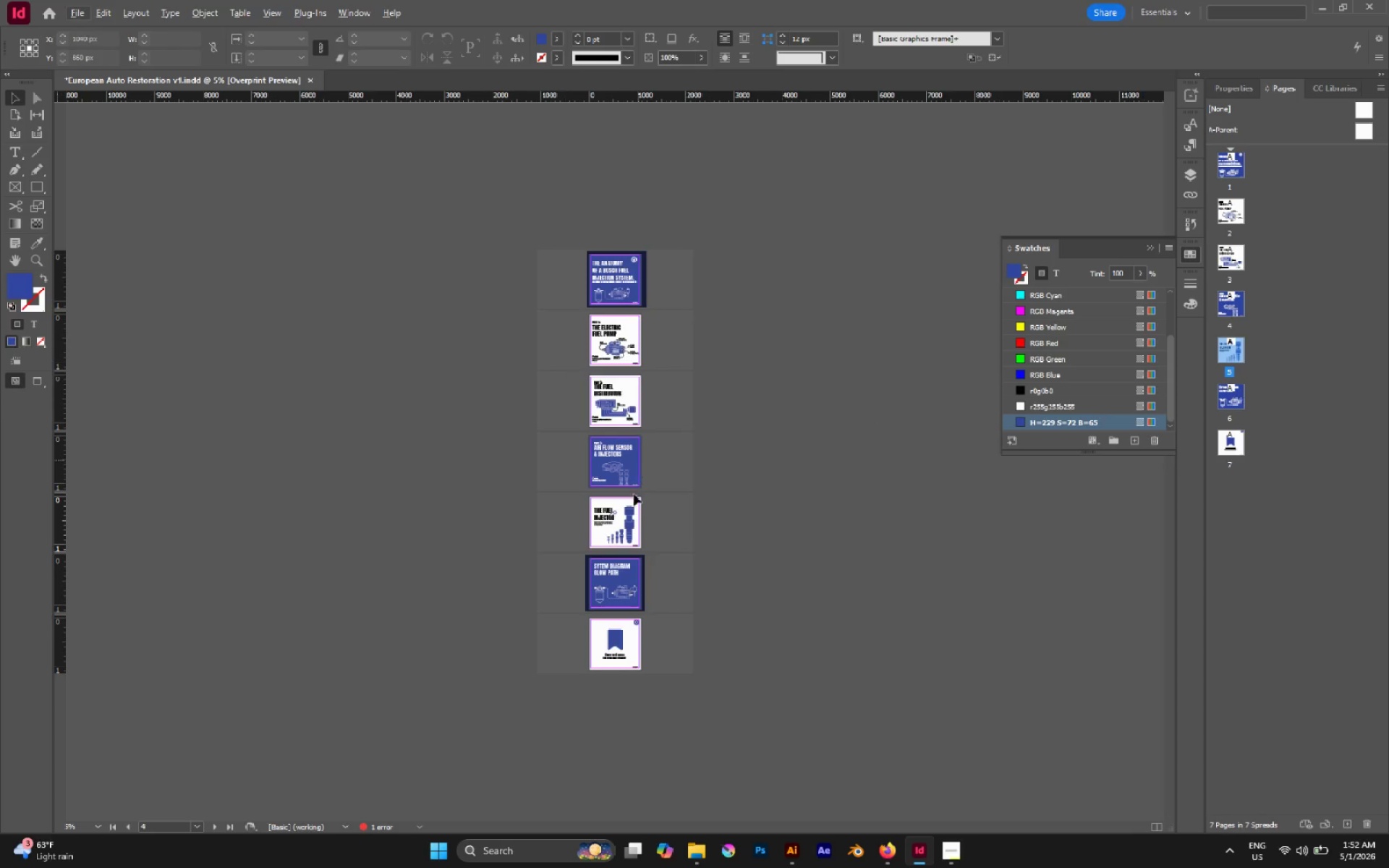 
hold_key(key=AltLeft, duration=0.39)
 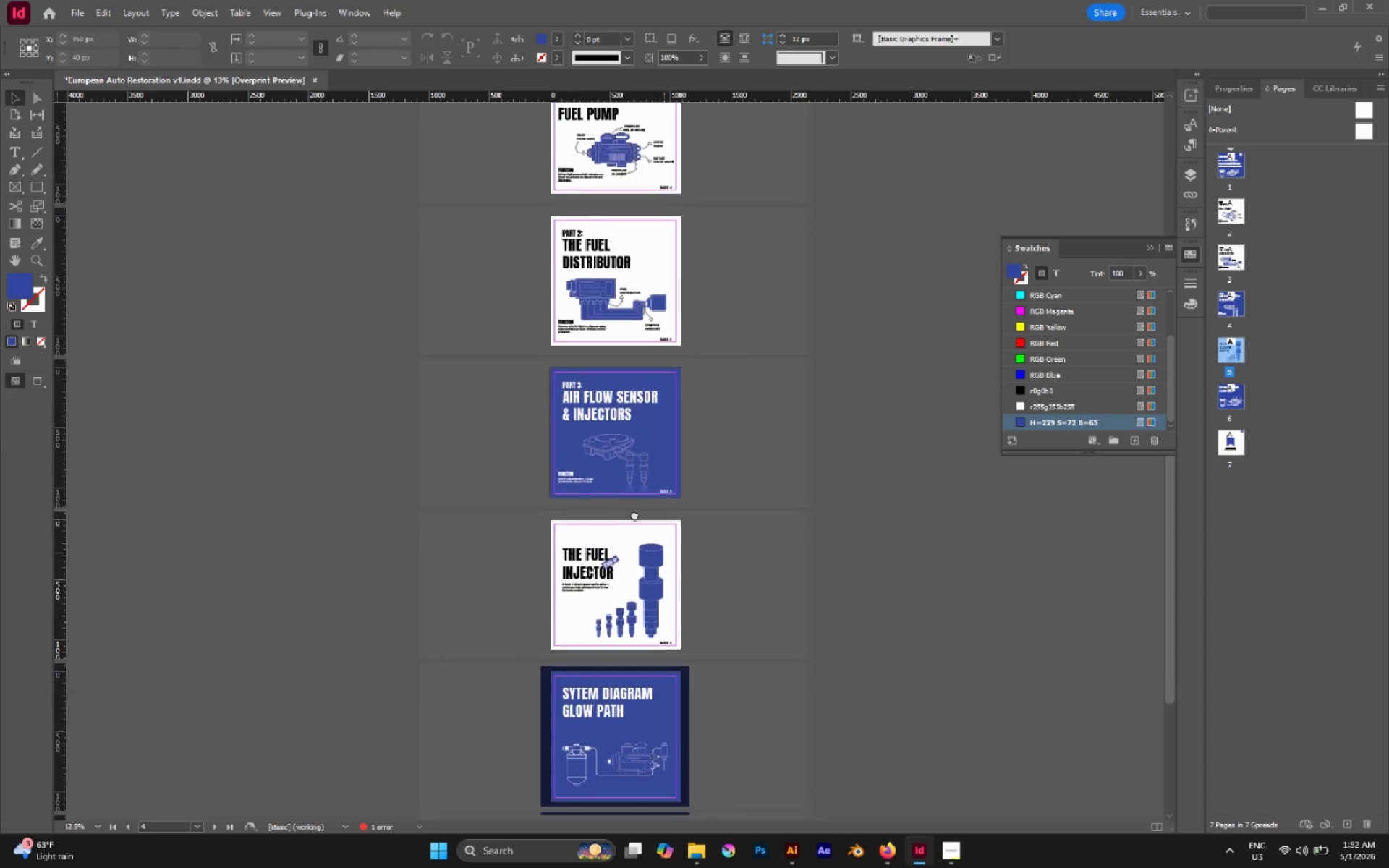 
hold_key(key=Space, duration=0.86)
 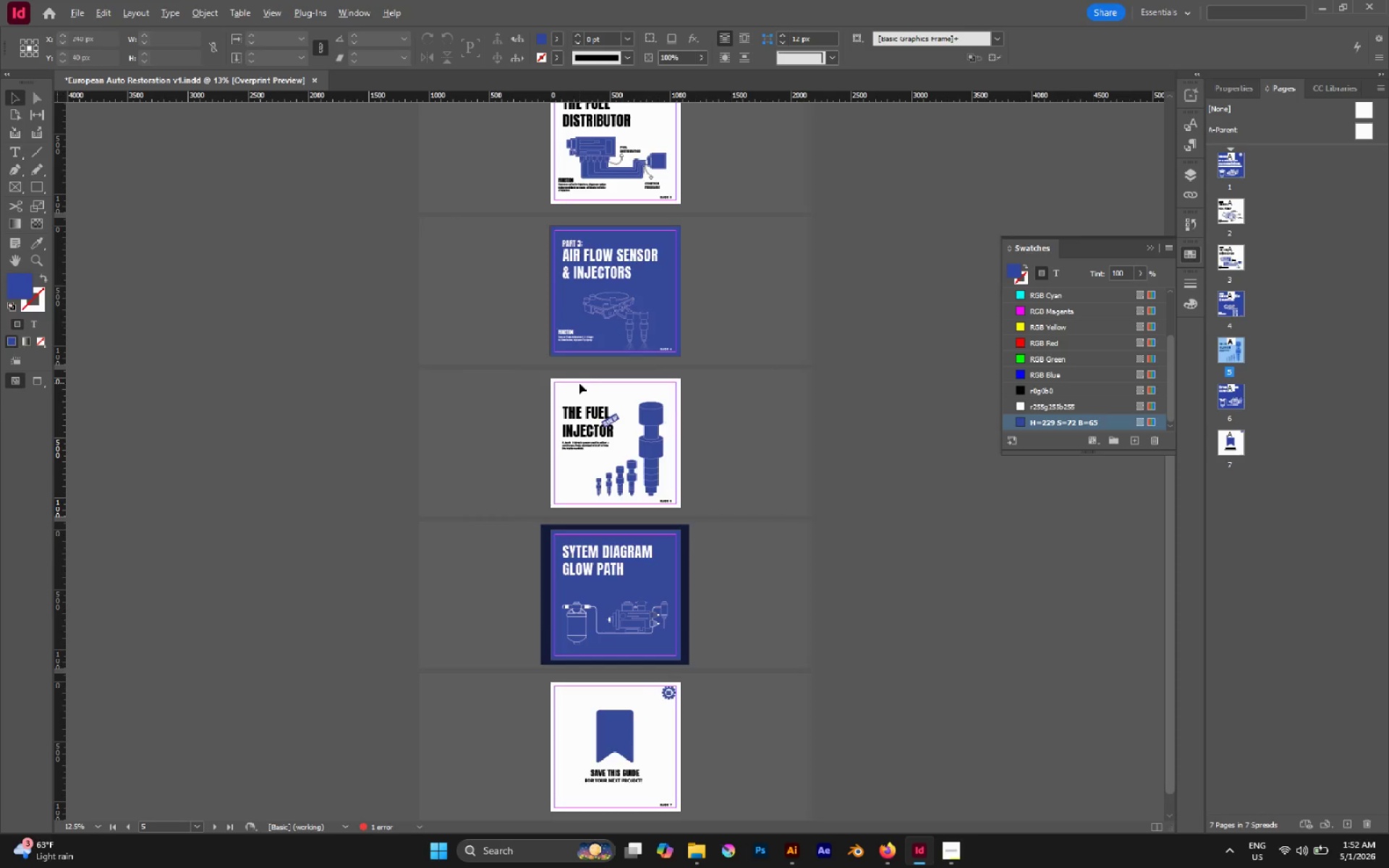 
scroll: coordinate [630, 506], scroll_direction: up, amount: 1.0
 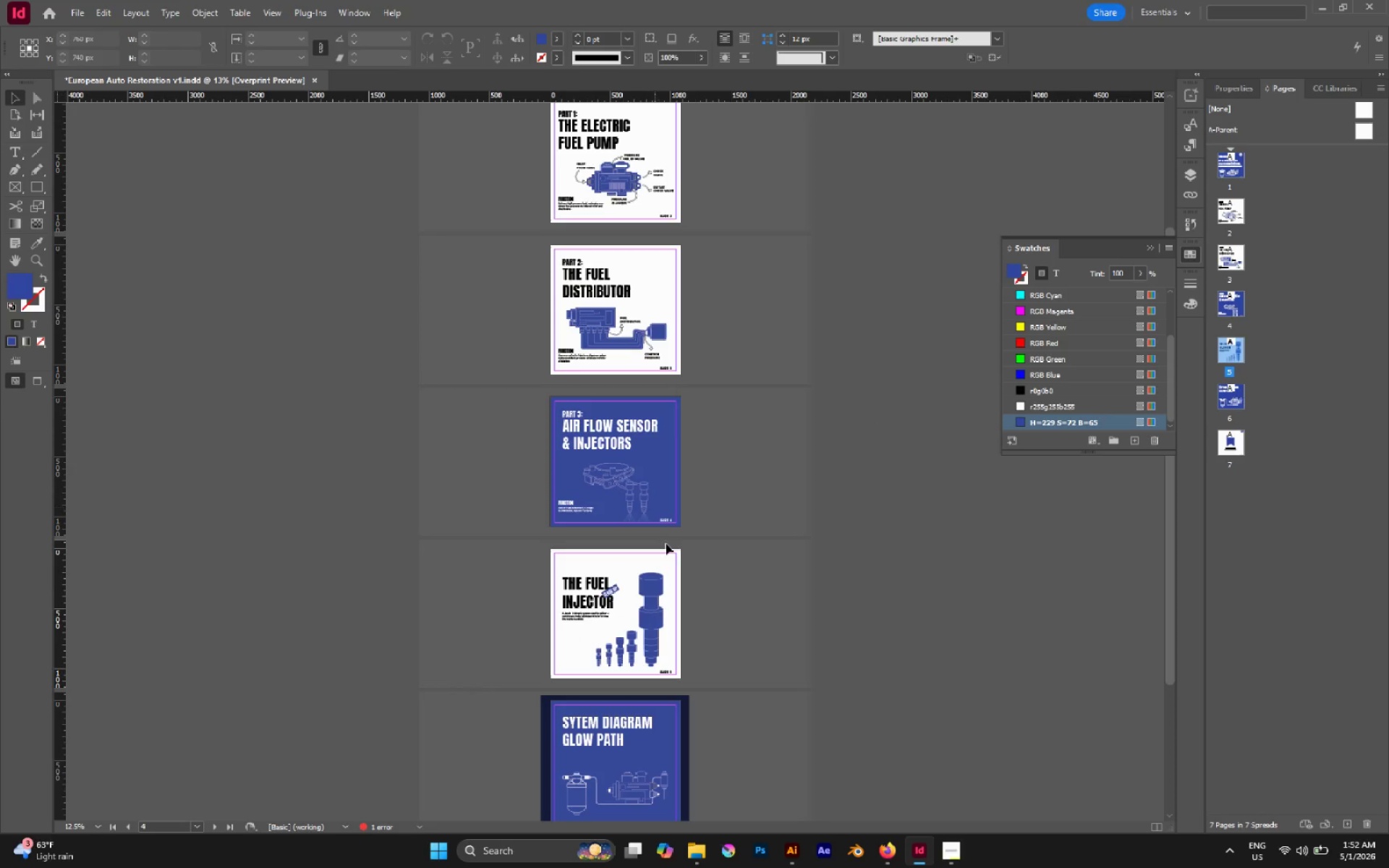 
left_click_drag(start_coordinate=[664, 553], to_coordinate=[579, 383])
 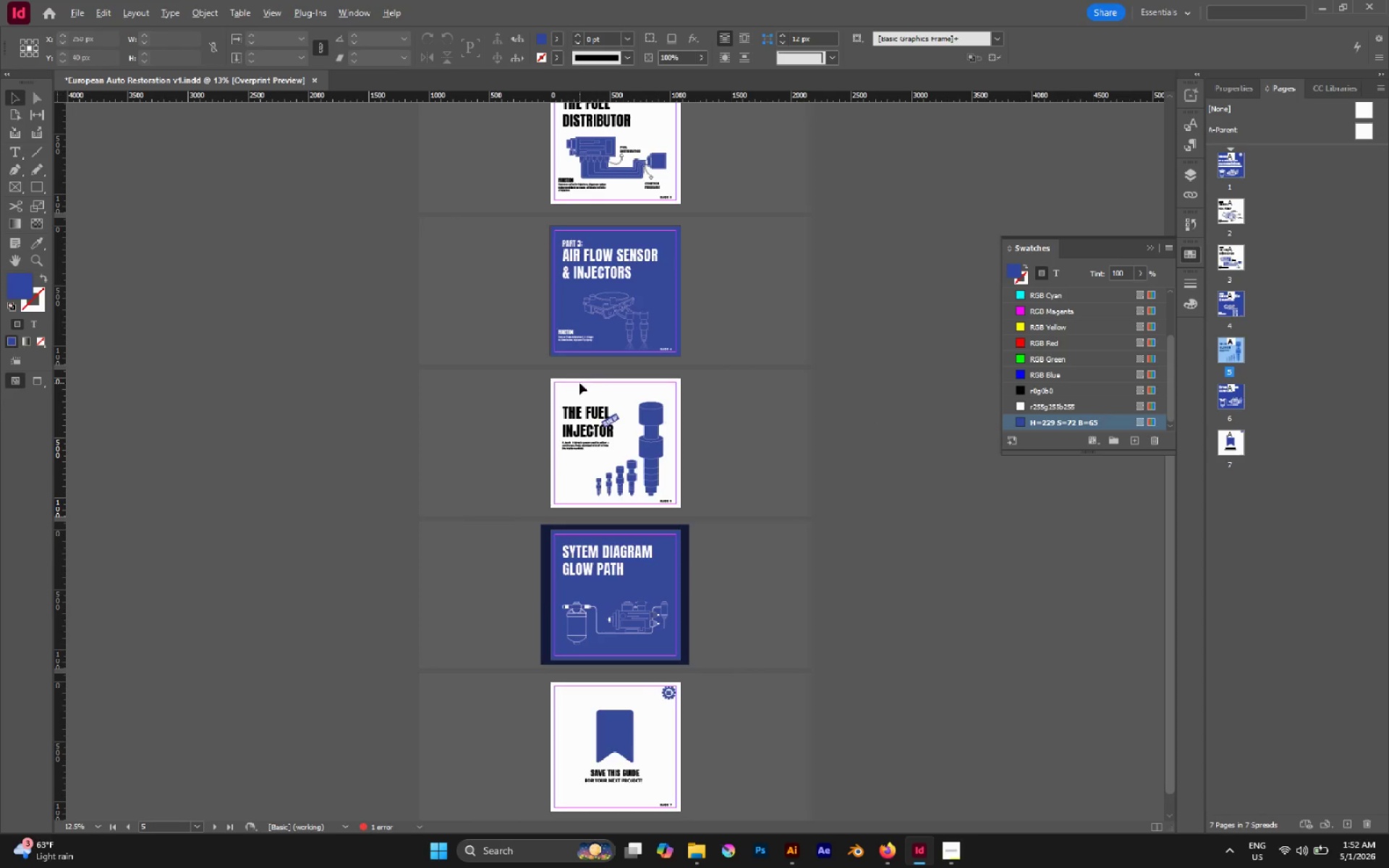 
hold_key(key=AltLeft, duration=0.39)
 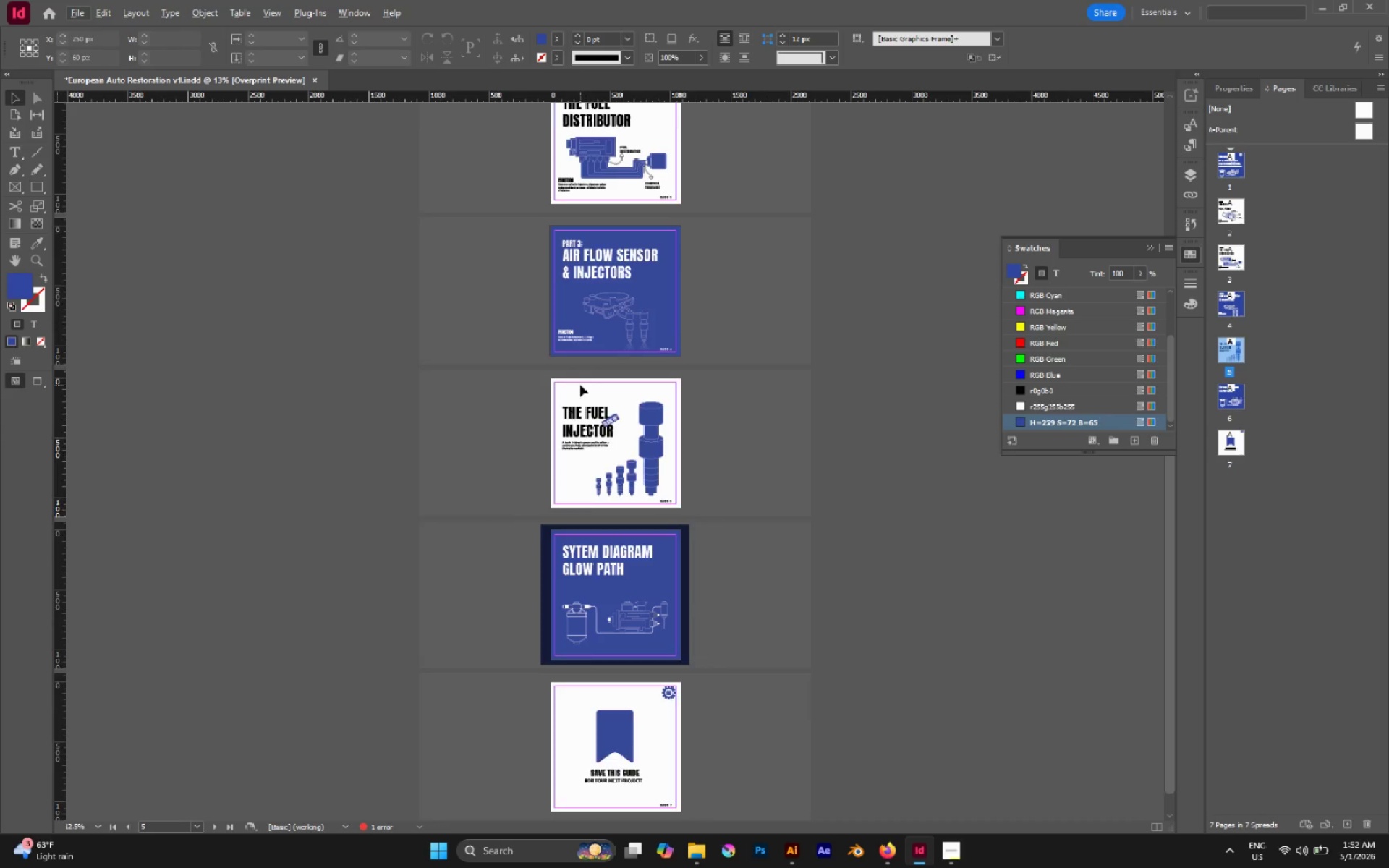 
scroll: coordinate [584, 388], scroll_direction: down, amount: 1.0
 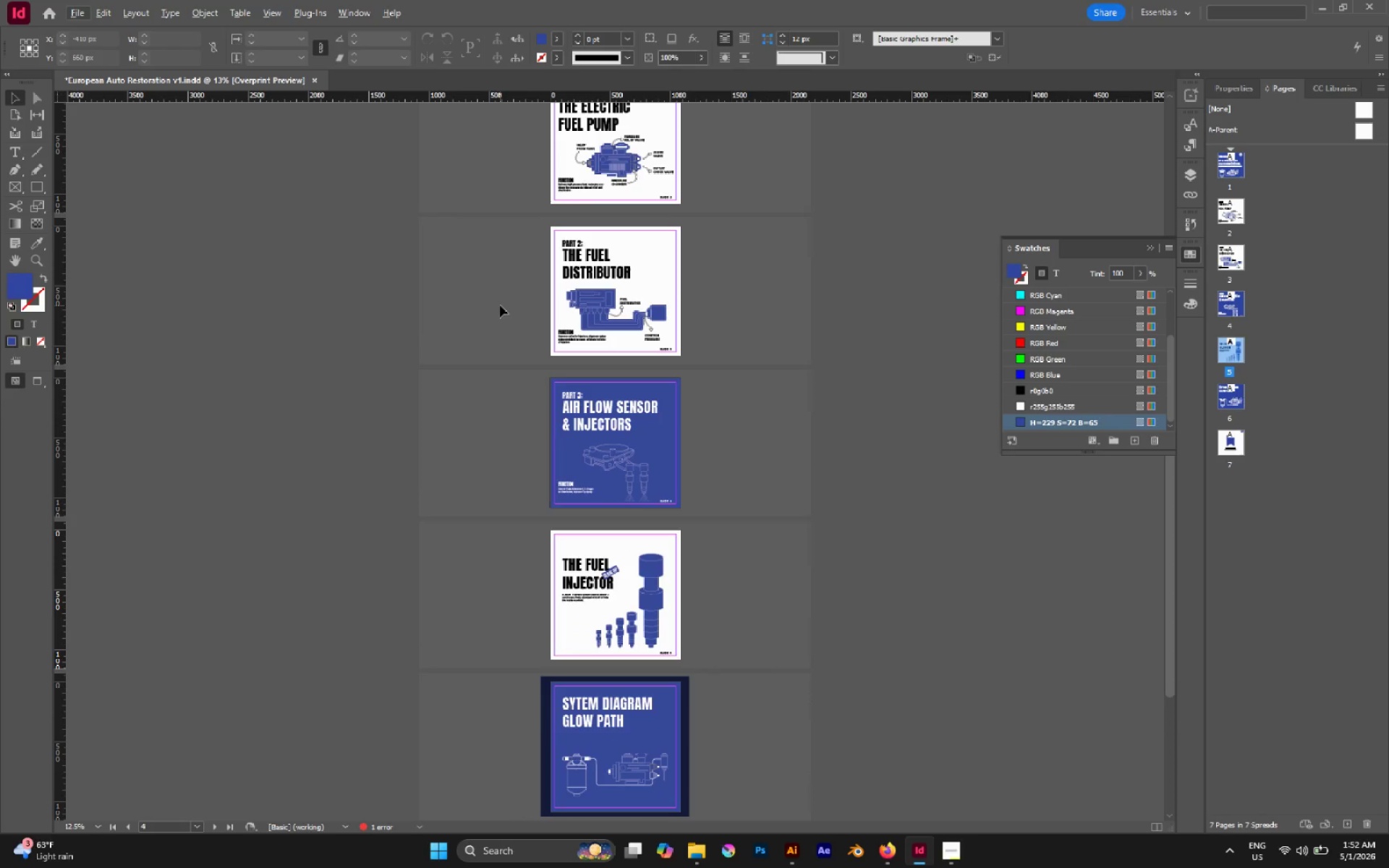 
key(Control+S)